 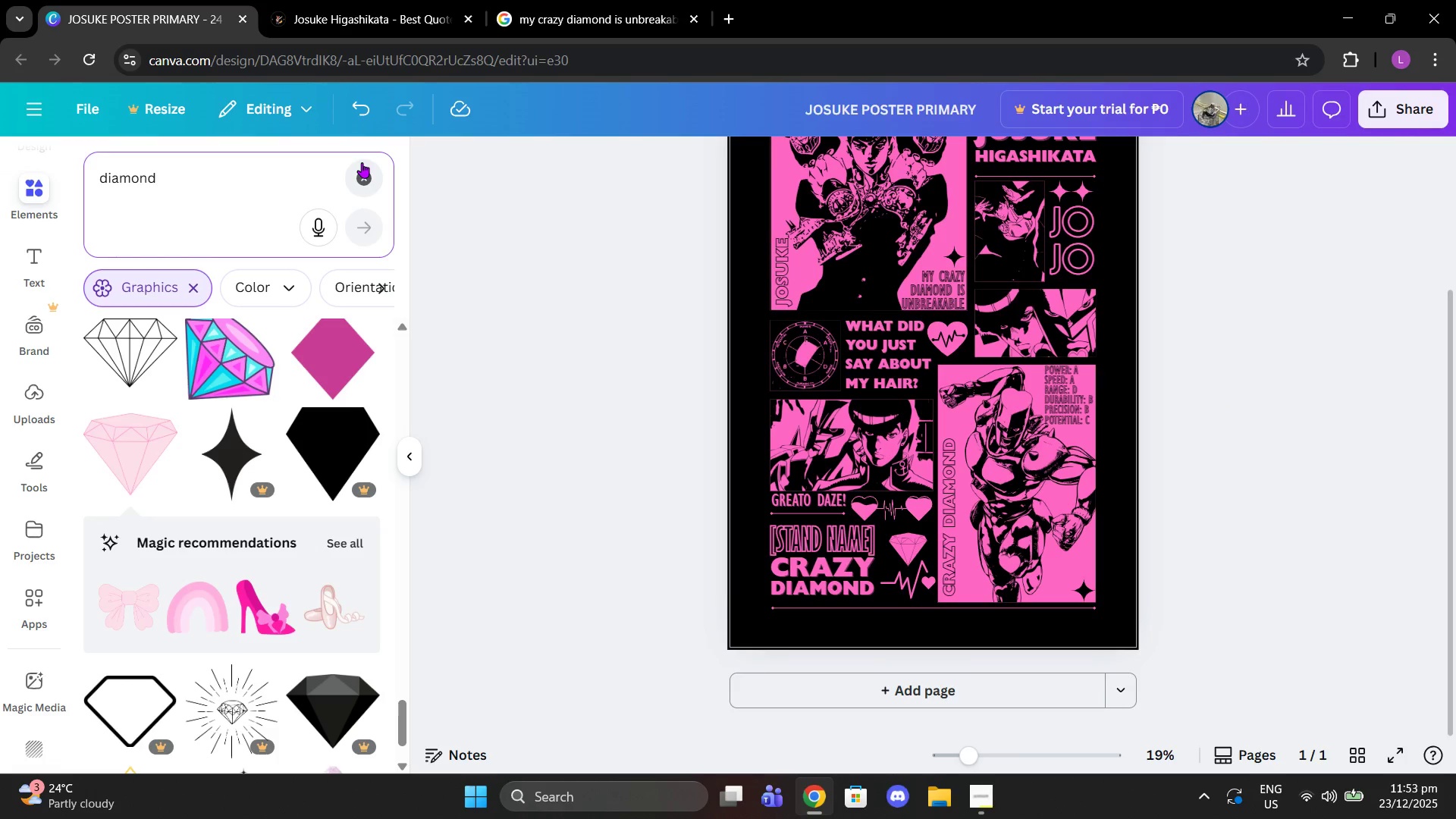 
left_click([299, 175])
 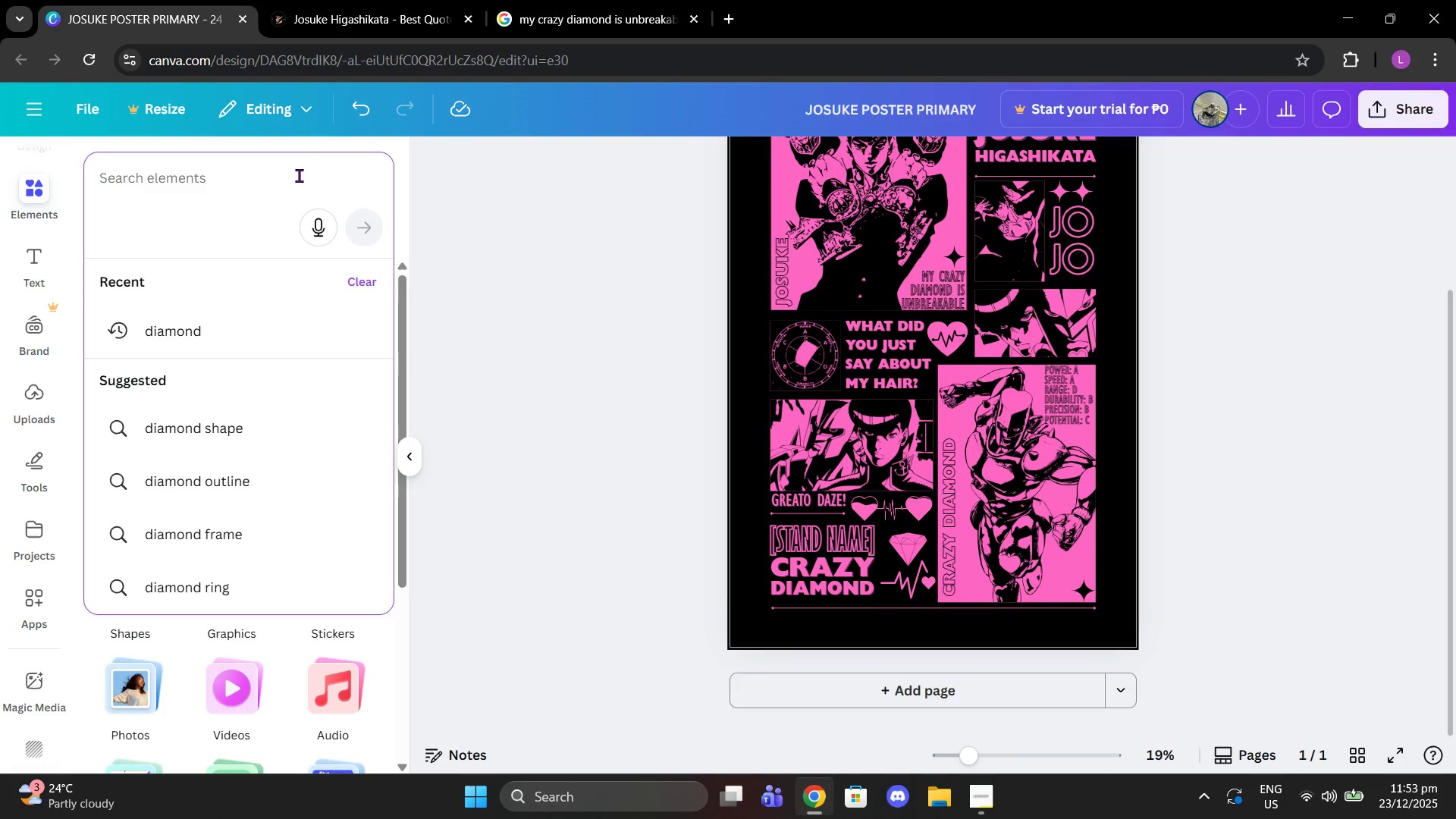 
type(paper crumpled texture)
 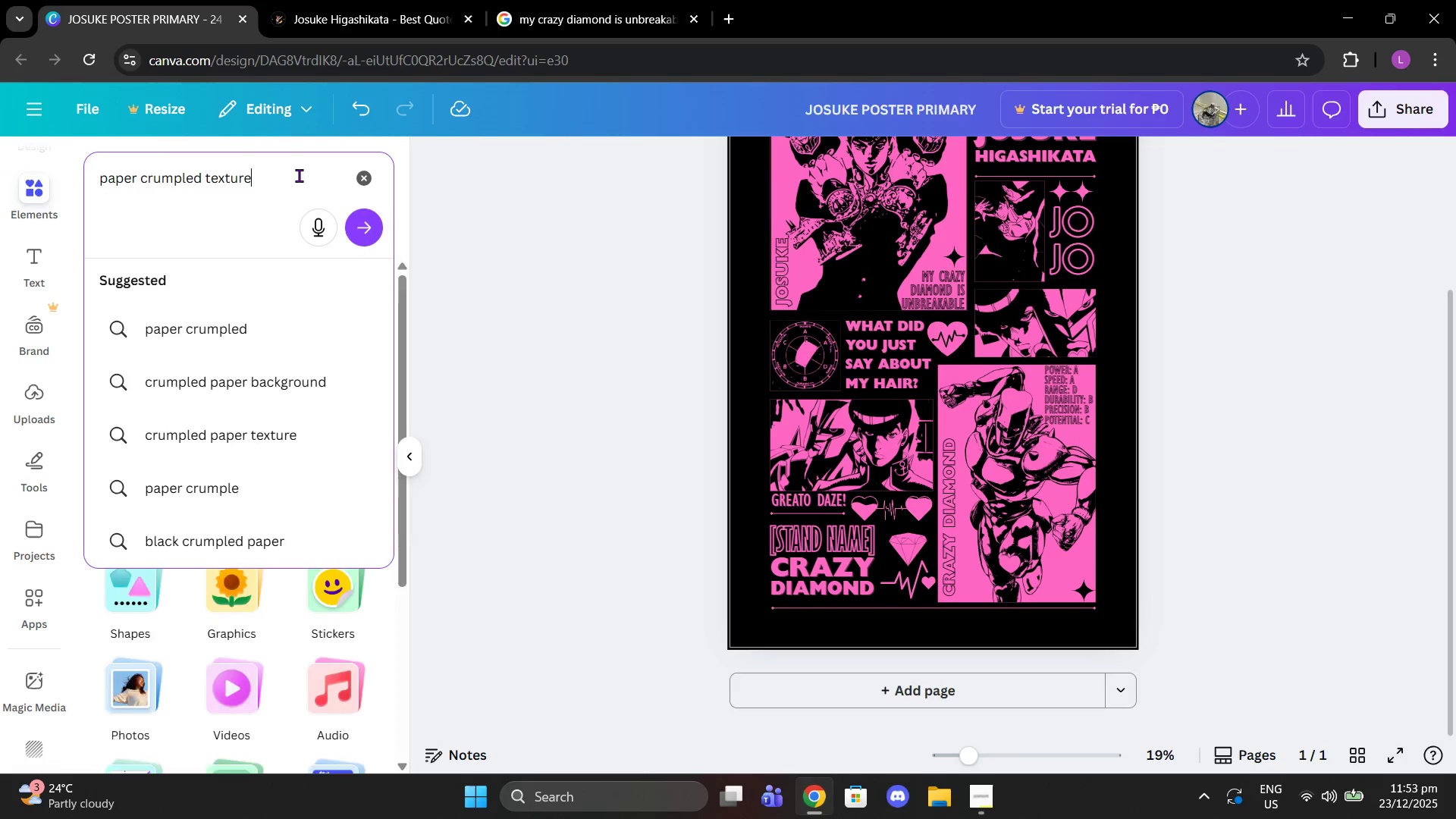 
key(Enter)
 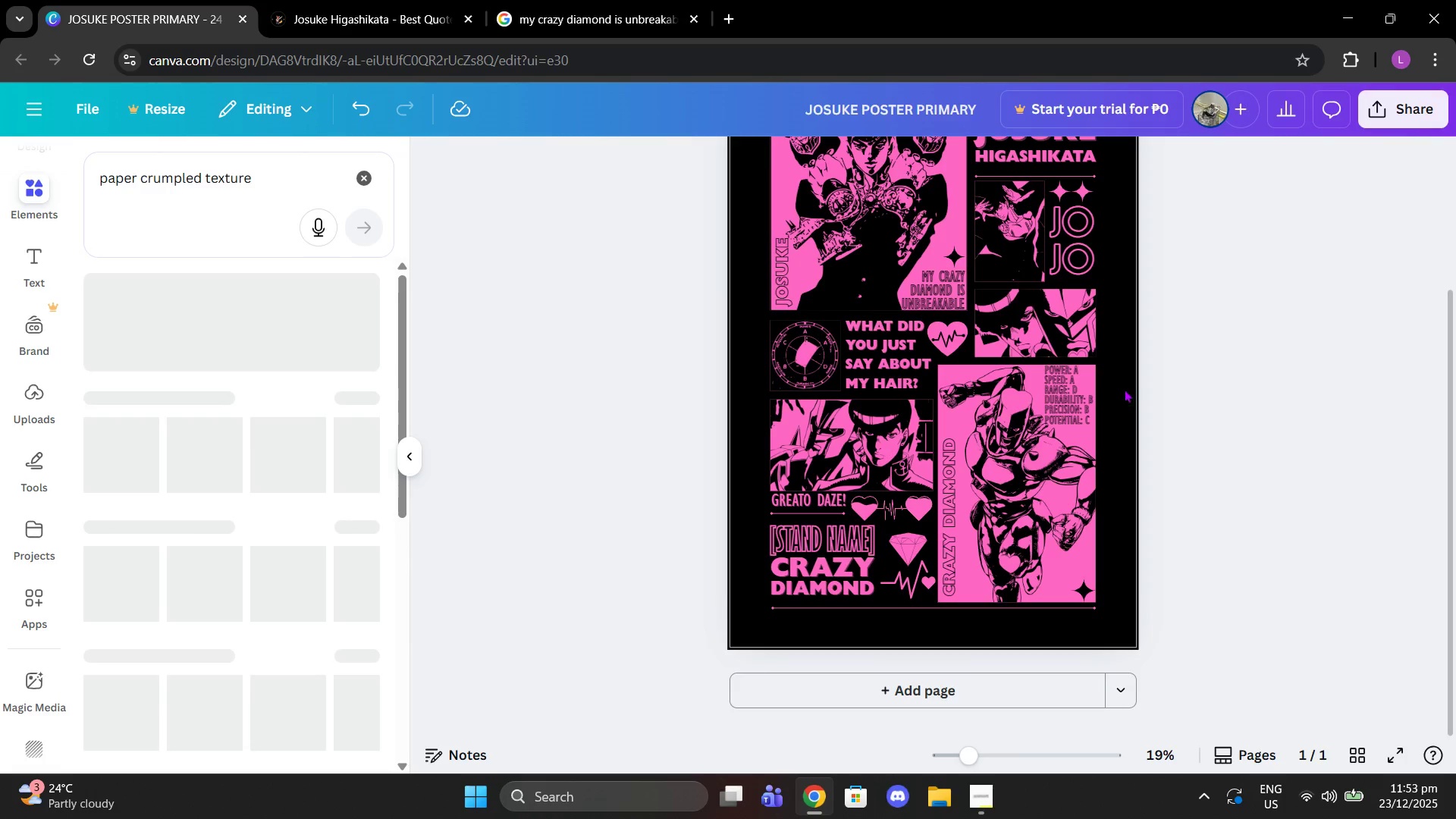 
scroll: coordinate [1210, 333], scroll_direction: up, amount: 1.0
 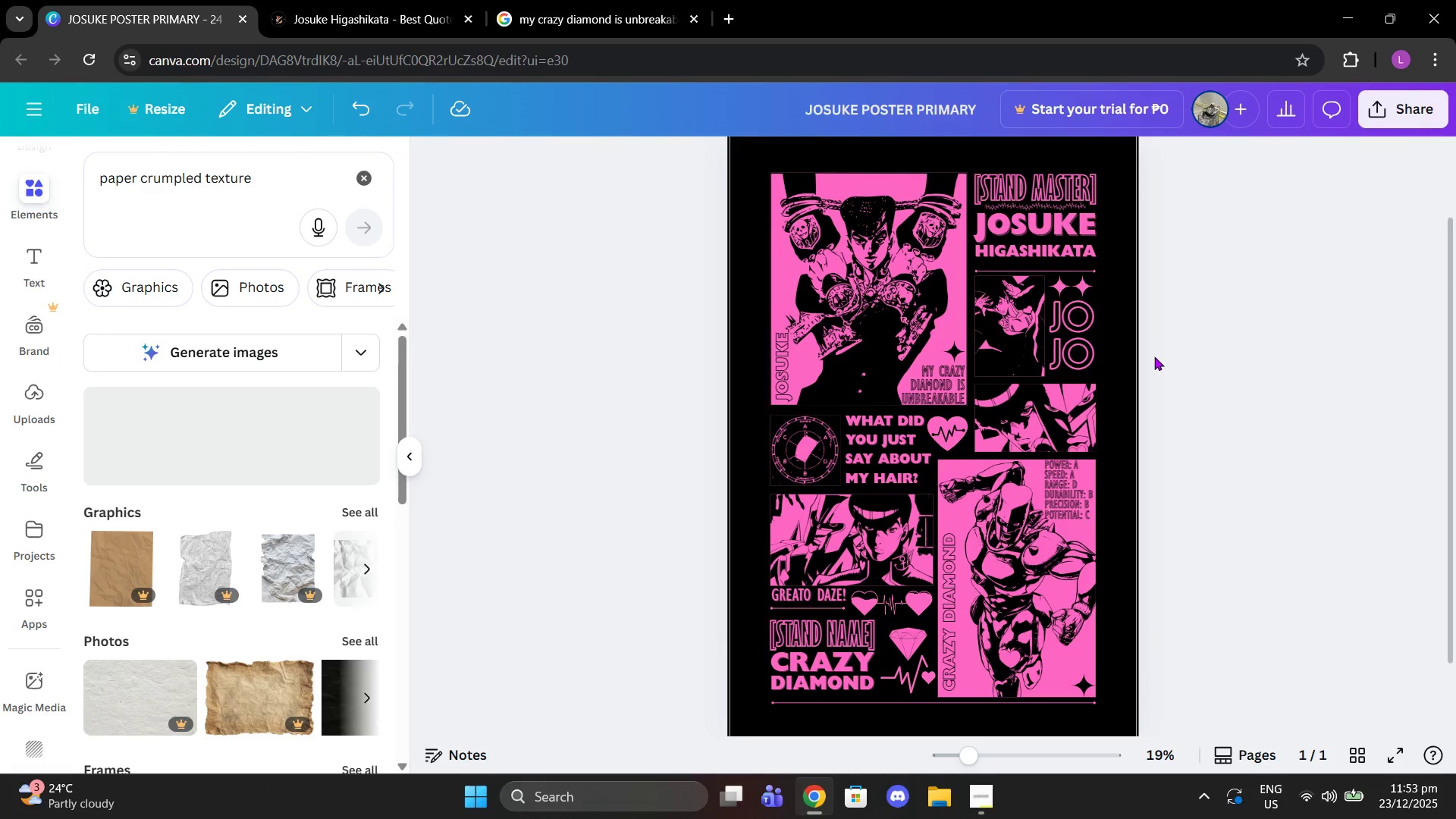 
scroll: coordinate [1154, 356], scroll_direction: down, amount: 1.0
 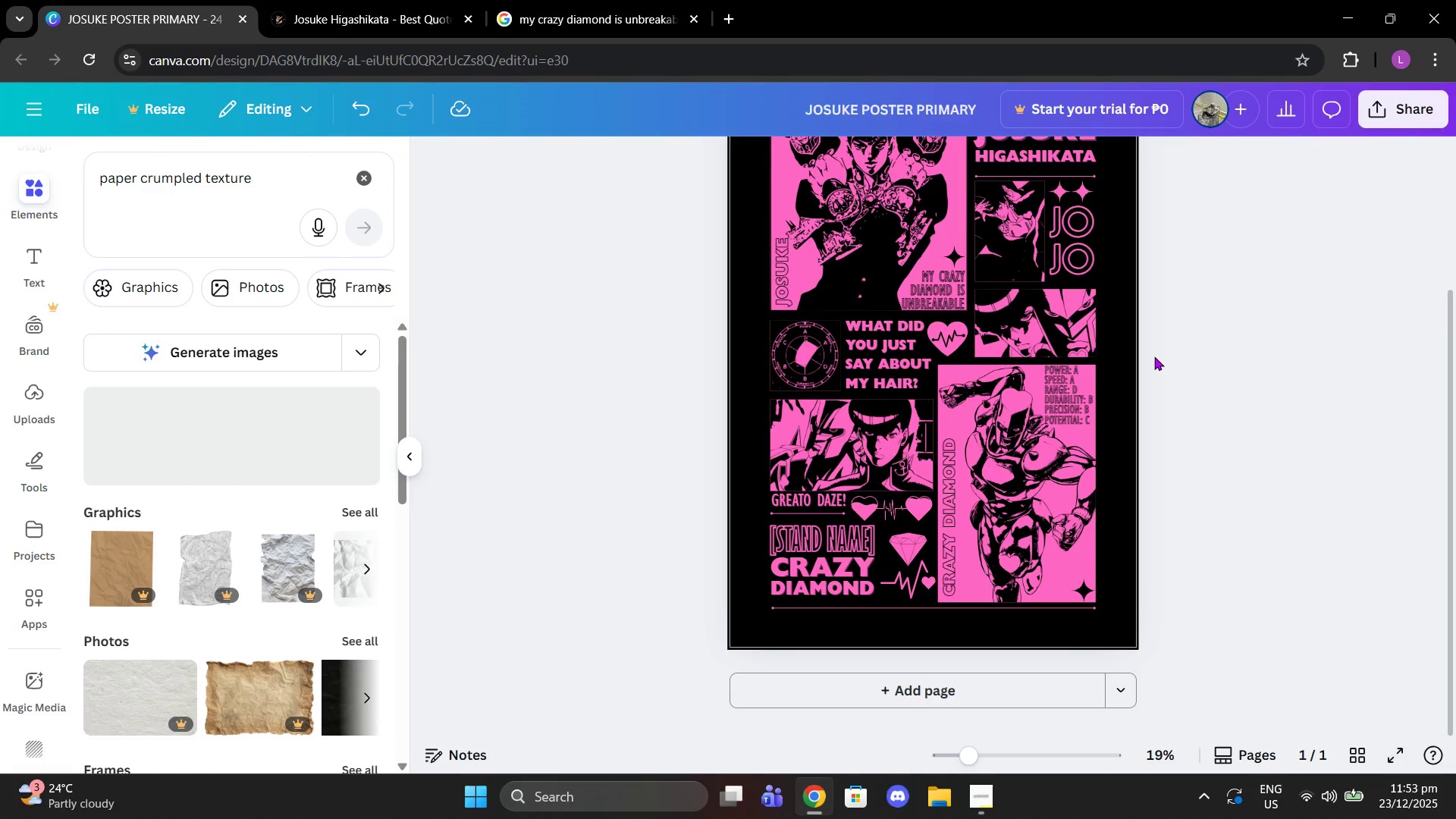 
scroll: coordinate [1154, 356], scroll_direction: up, amount: 1.0
 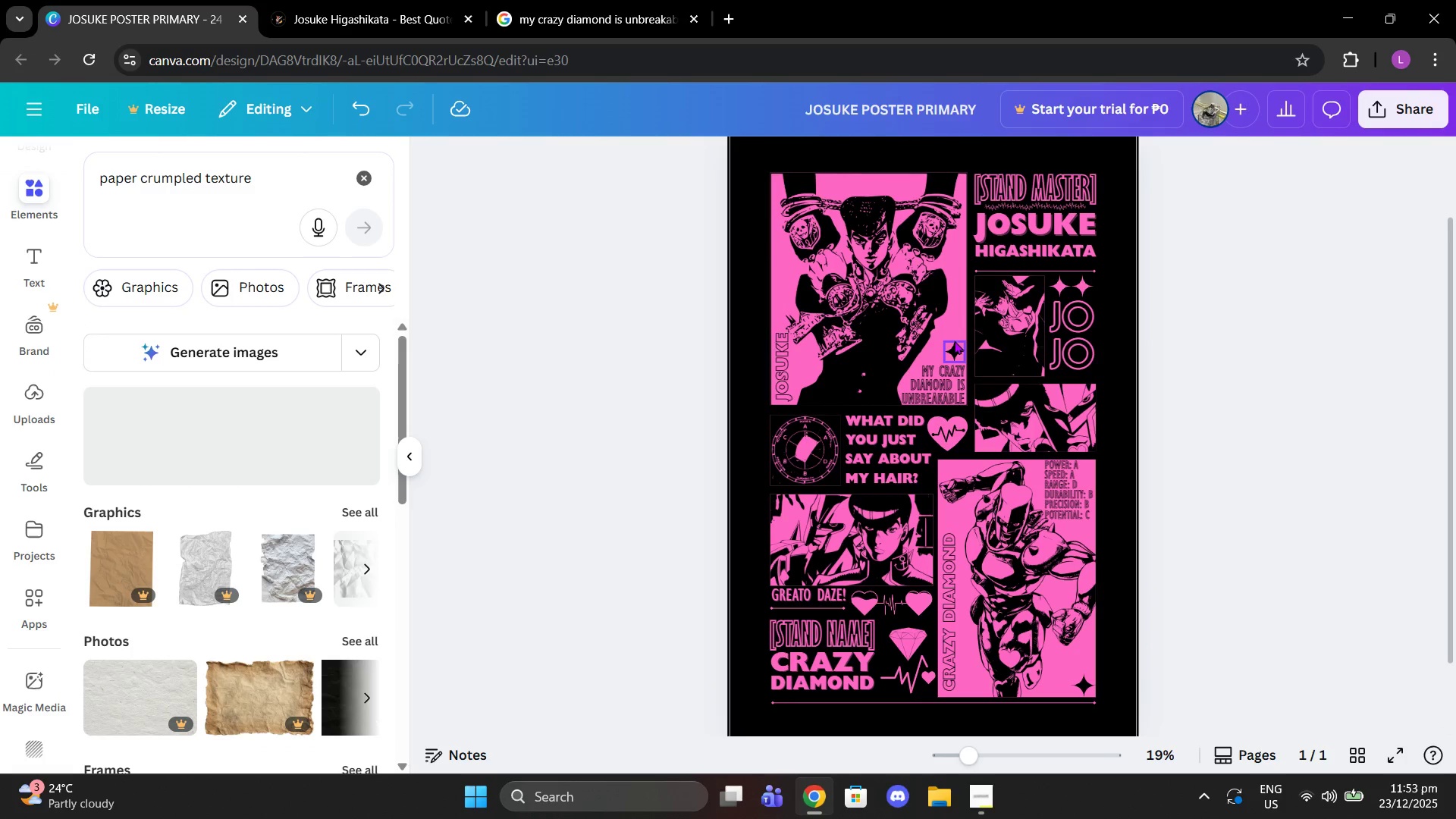 
left_click_drag(start_coordinate=[959, 345], to_coordinate=[959, 338])
 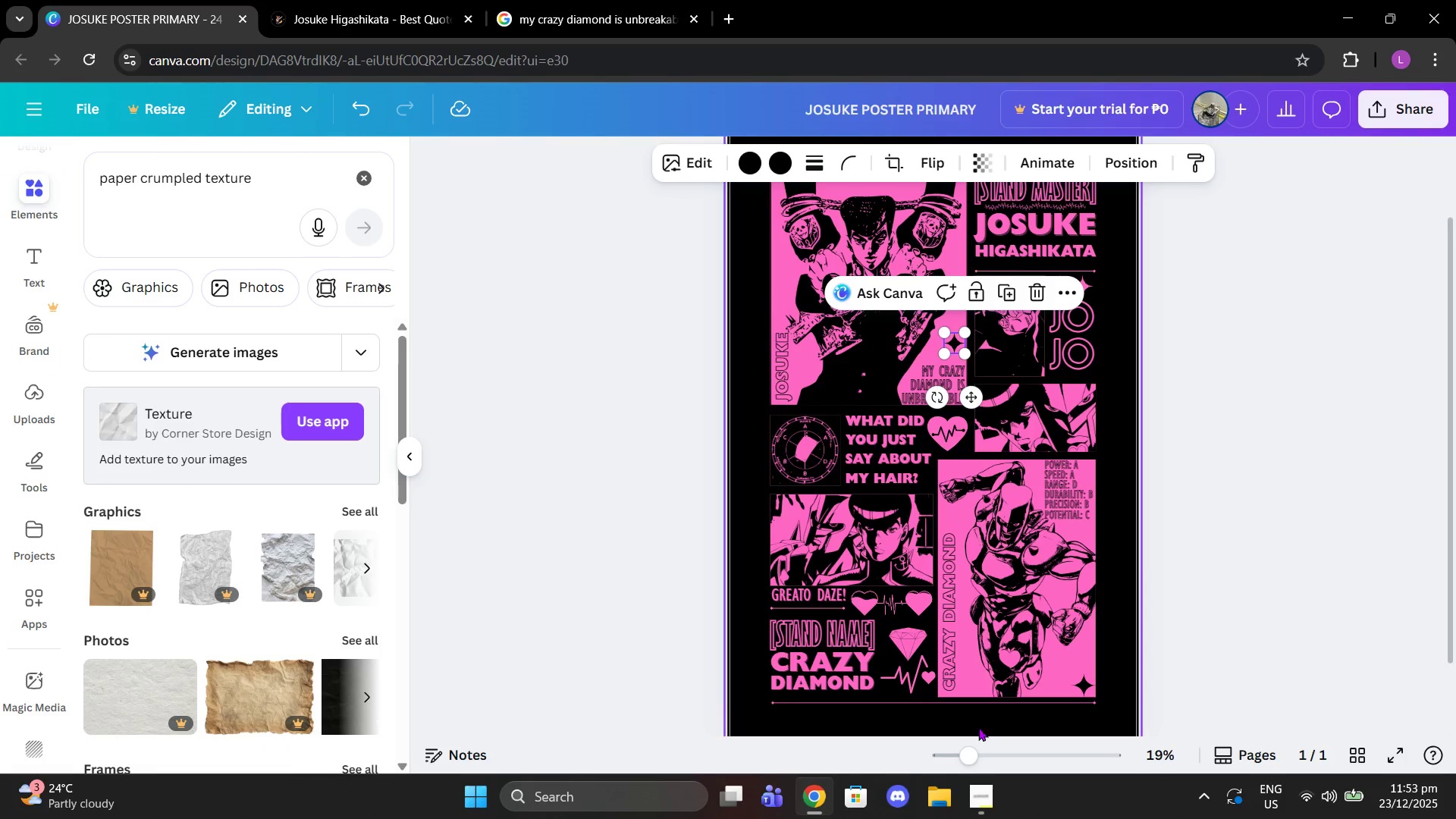 
left_click_drag(start_coordinate=[968, 752], to_coordinate=[1021, 752])
 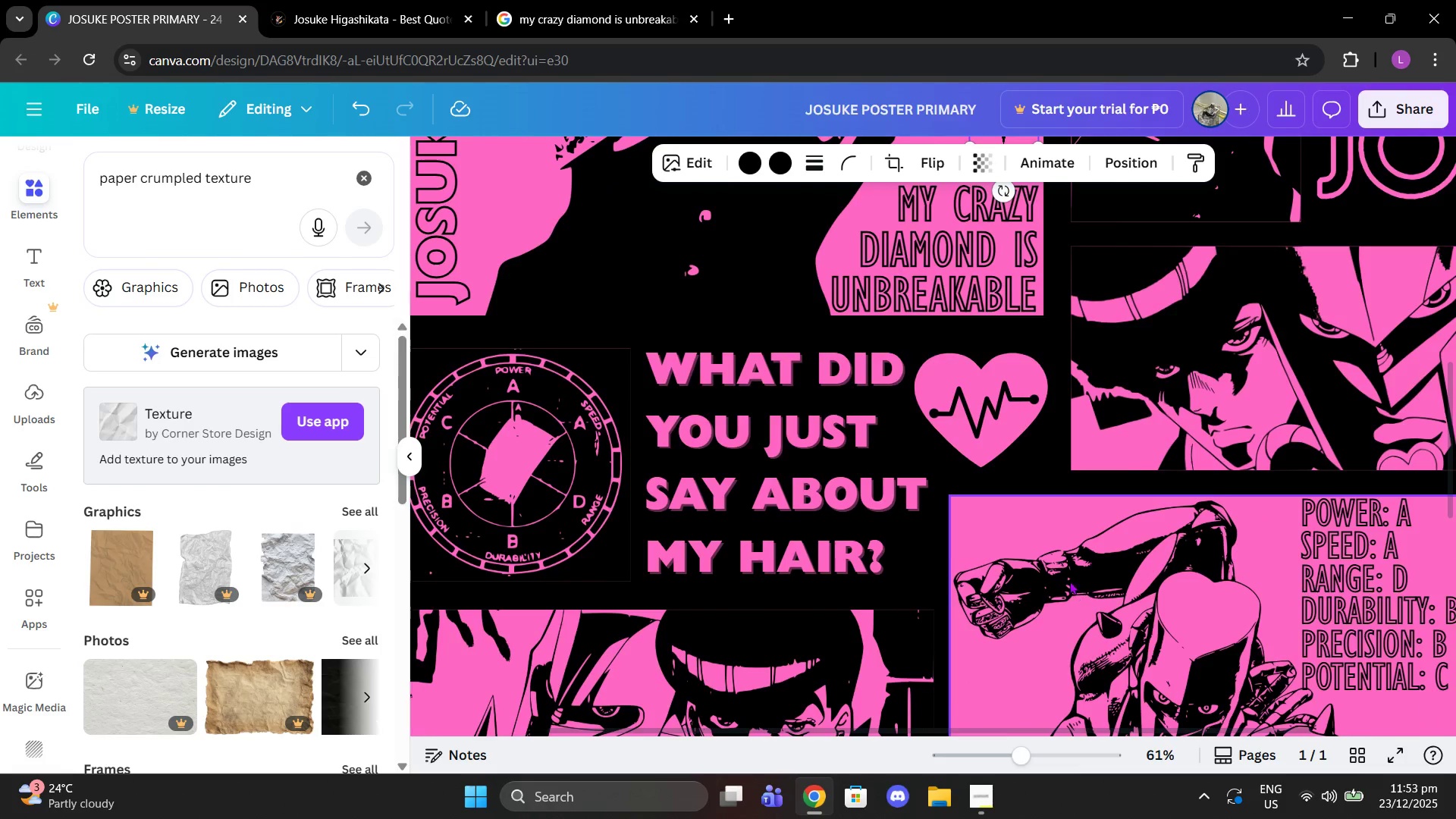 
scroll: coordinate [1068, 579], scroll_direction: up, amount: 2.0
 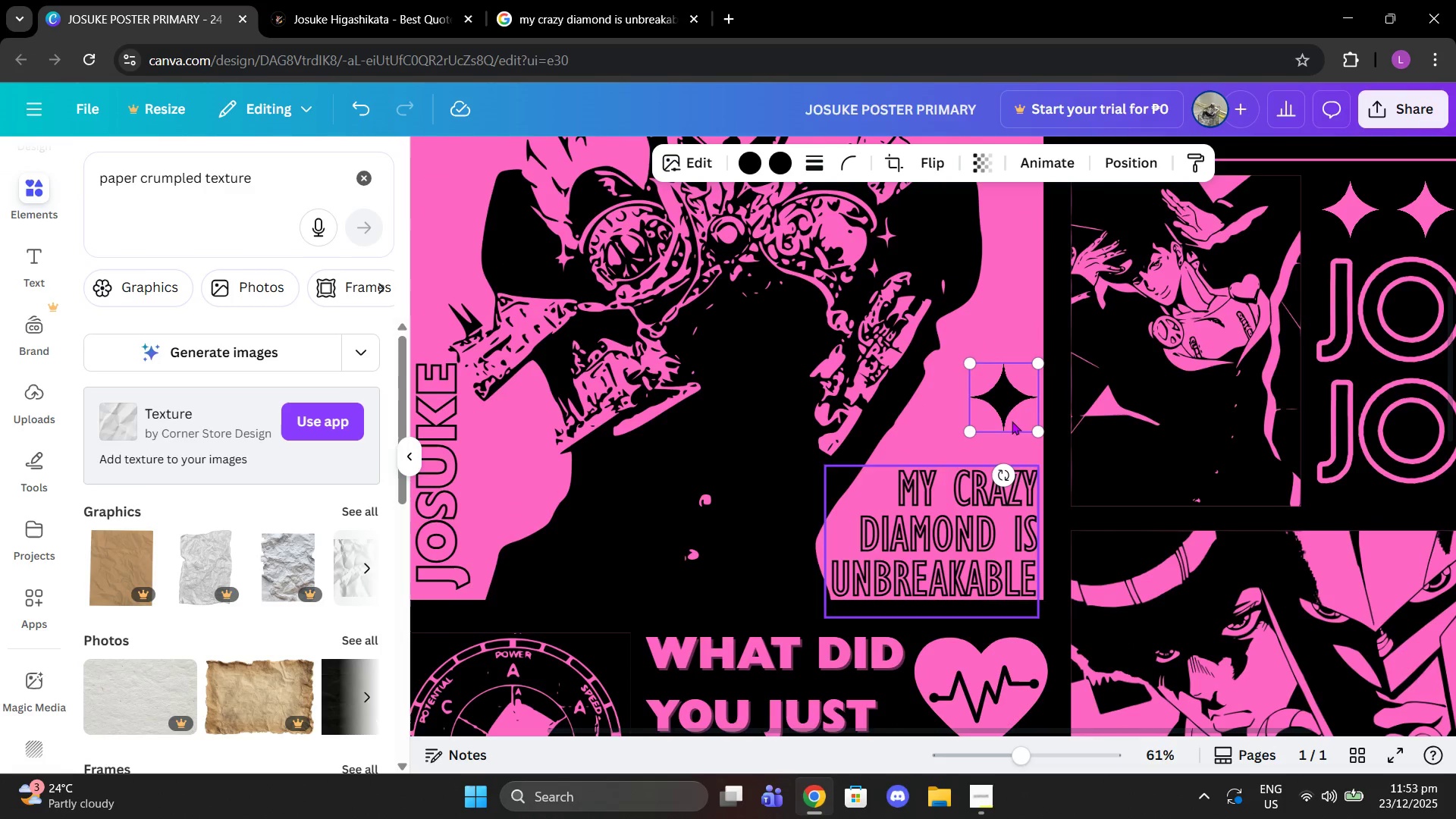 
left_click_drag(start_coordinate=[1009, 409], to_coordinate=[1009, 424])
 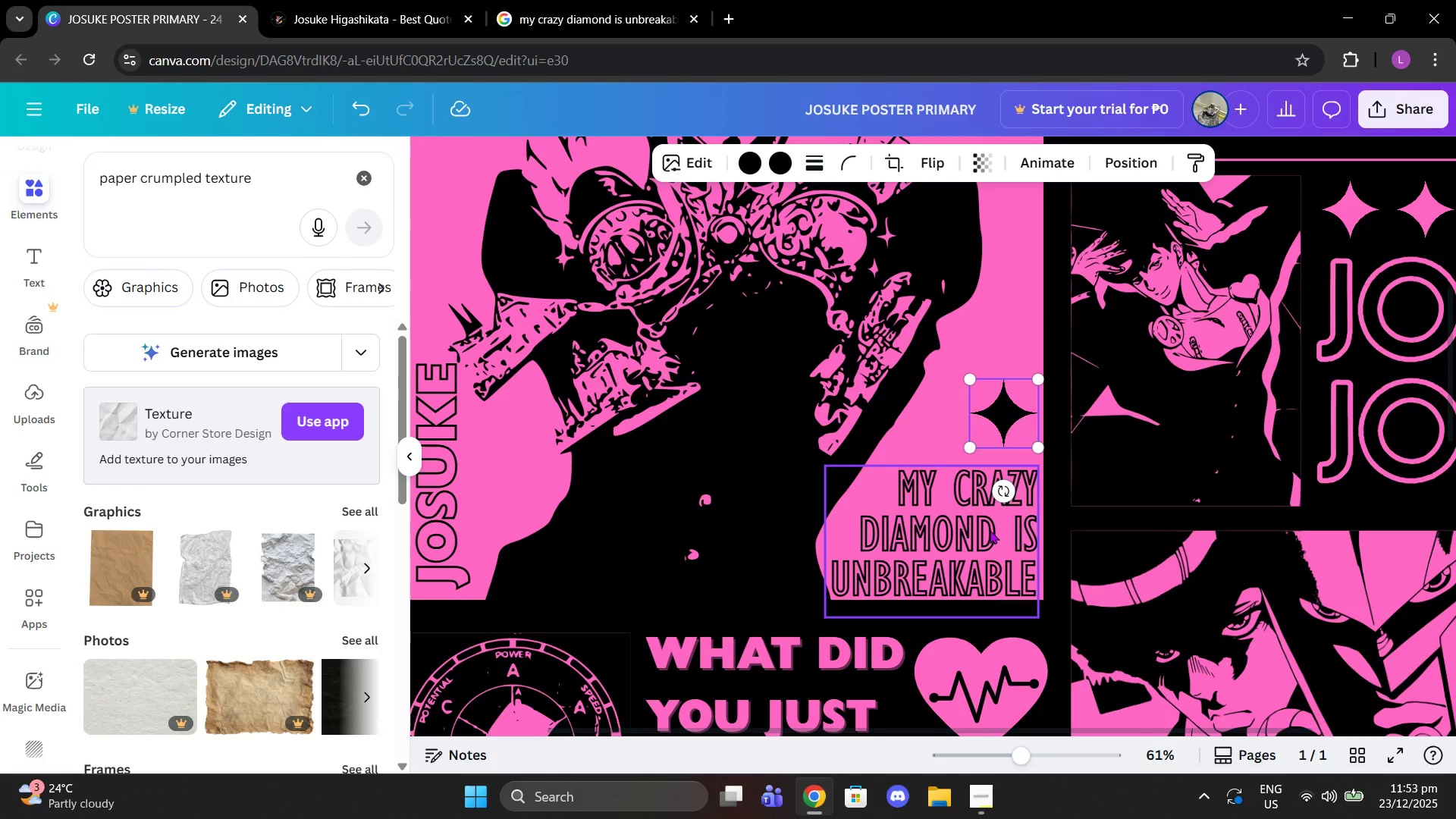 
left_click([990, 530])
 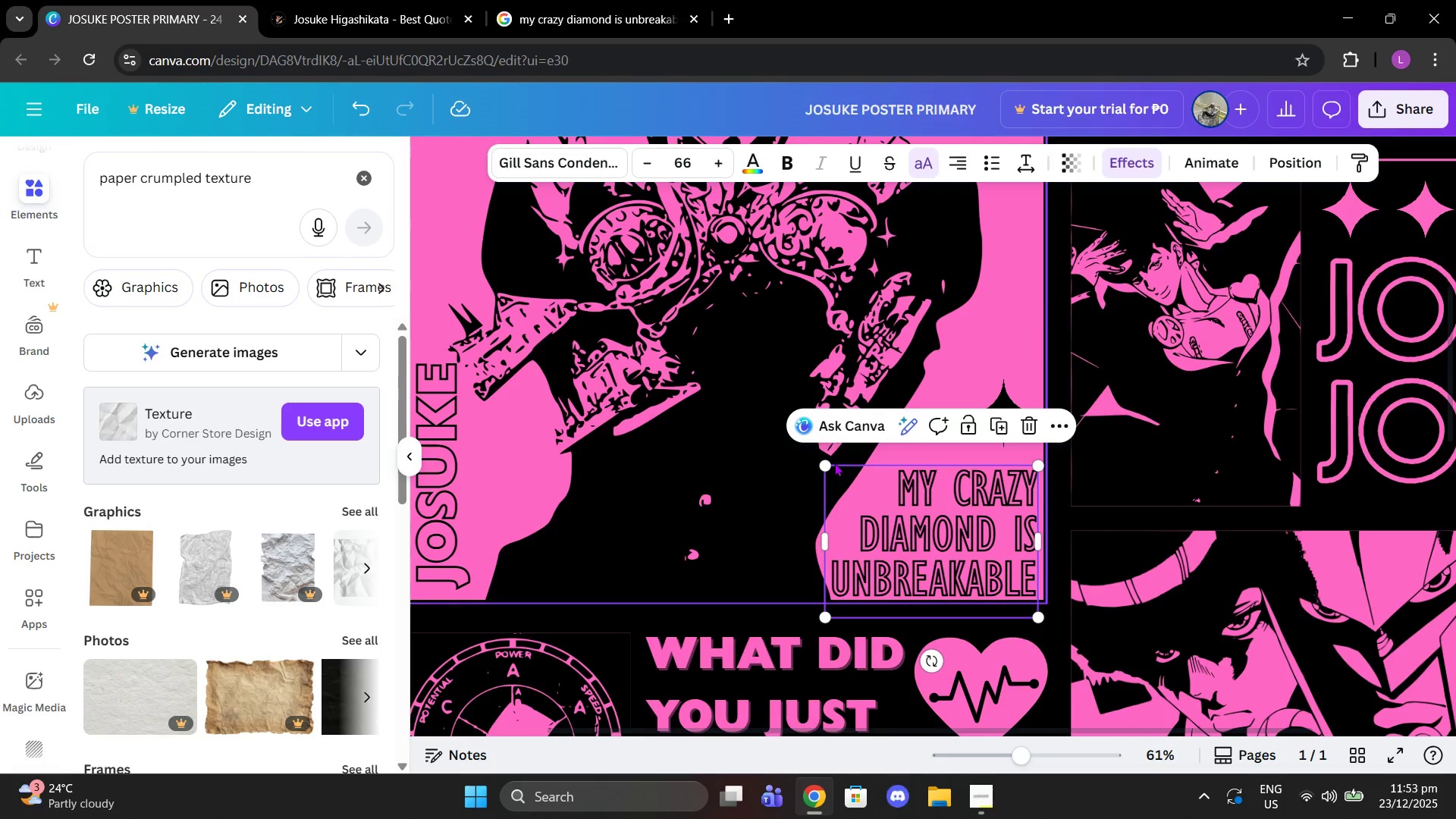 
left_click_drag(start_coordinate=[829, 463], to_coordinate=[839, 461])
 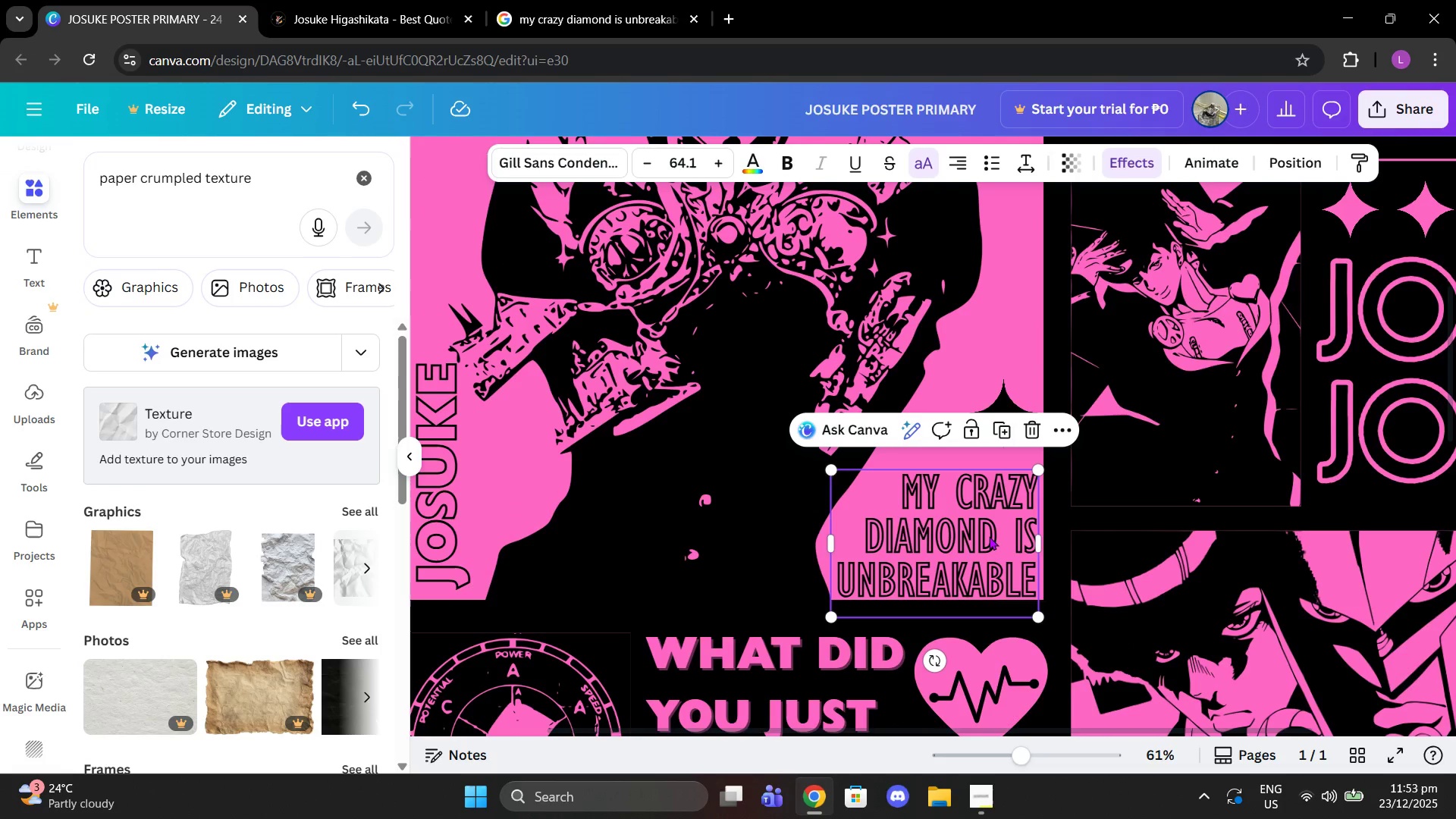 
left_click_drag(start_coordinate=[989, 536], to_coordinate=[995, 516])
 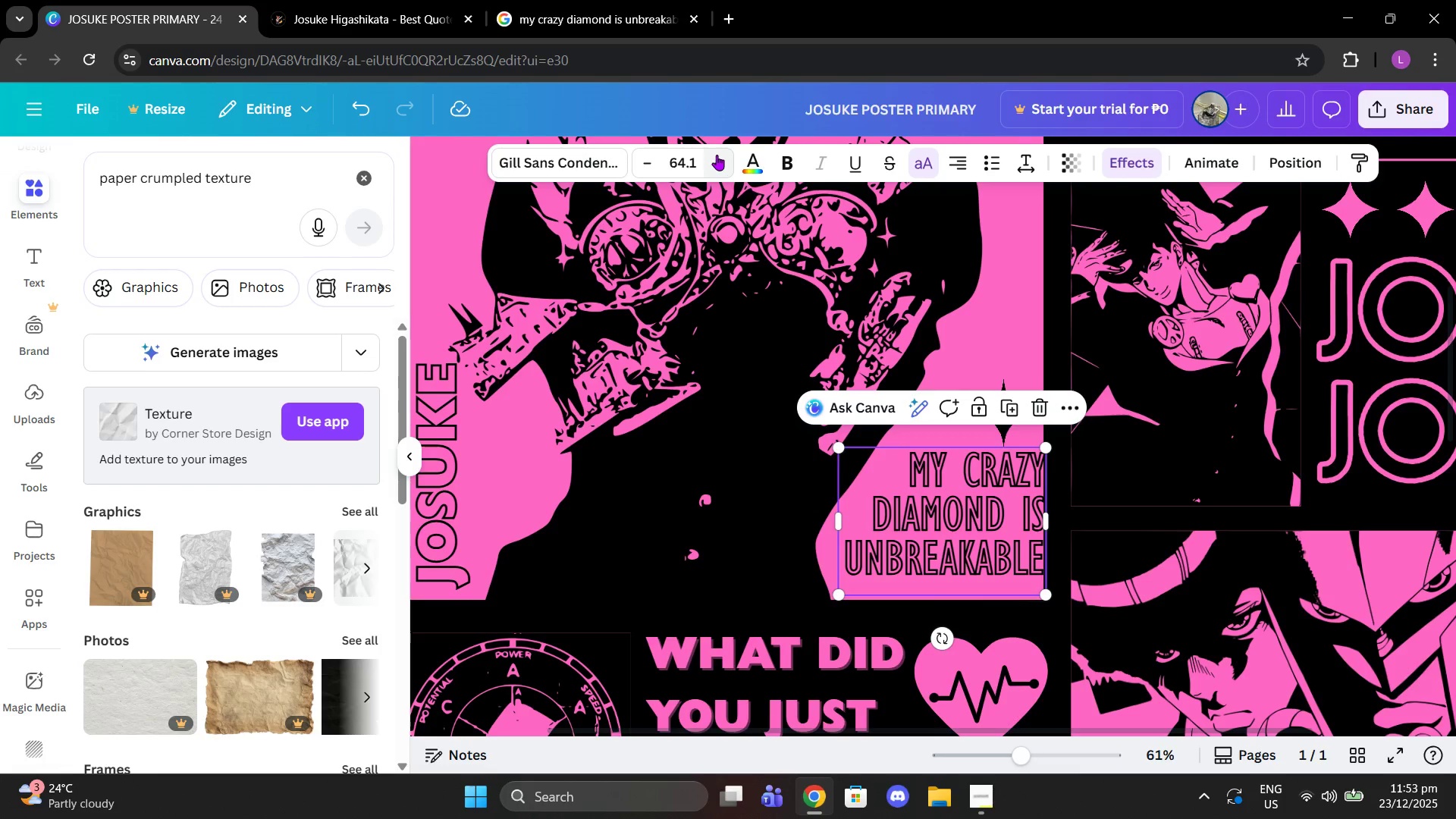 
double_click([715, 155])
 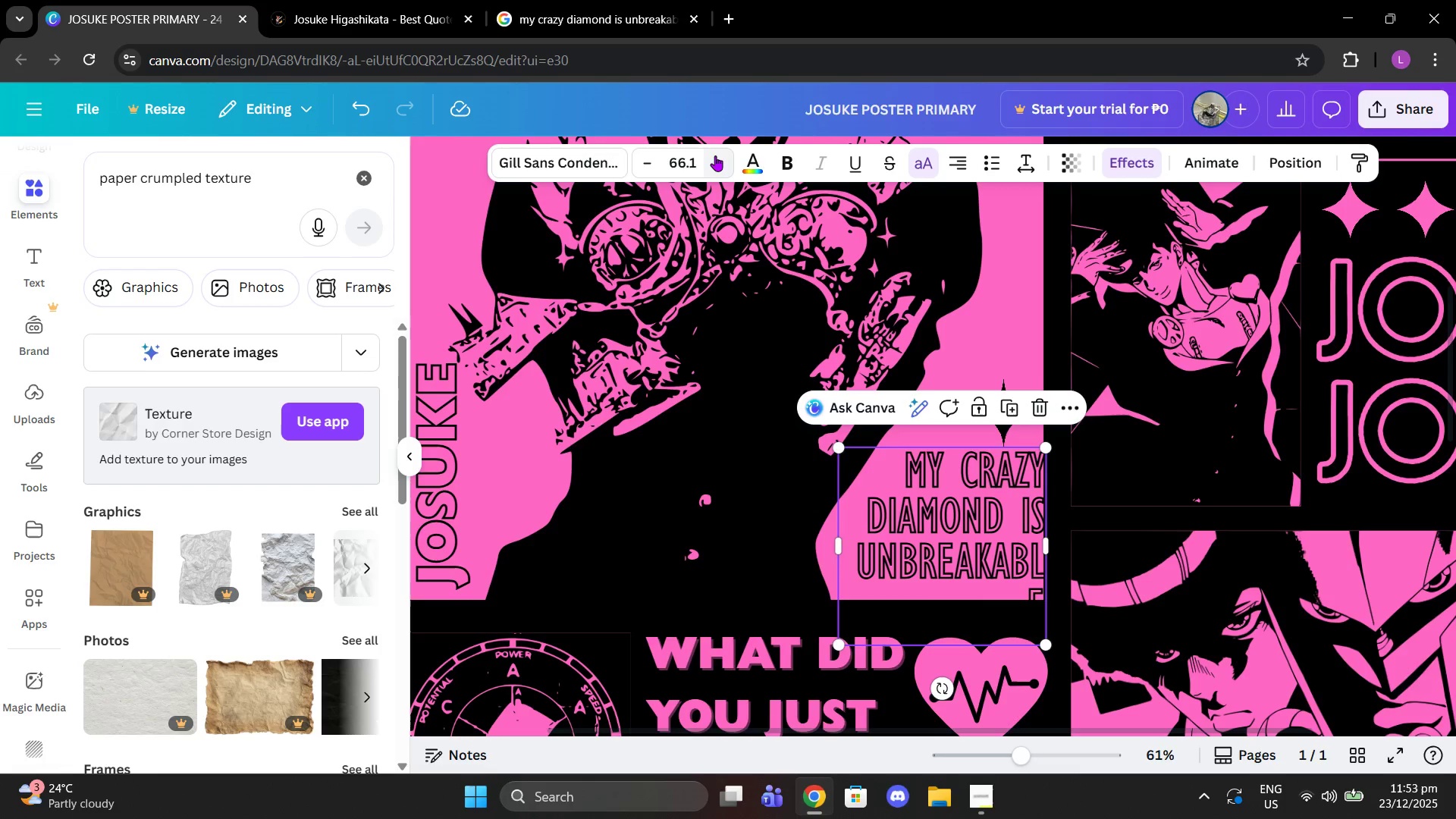 
left_click([715, 155])
 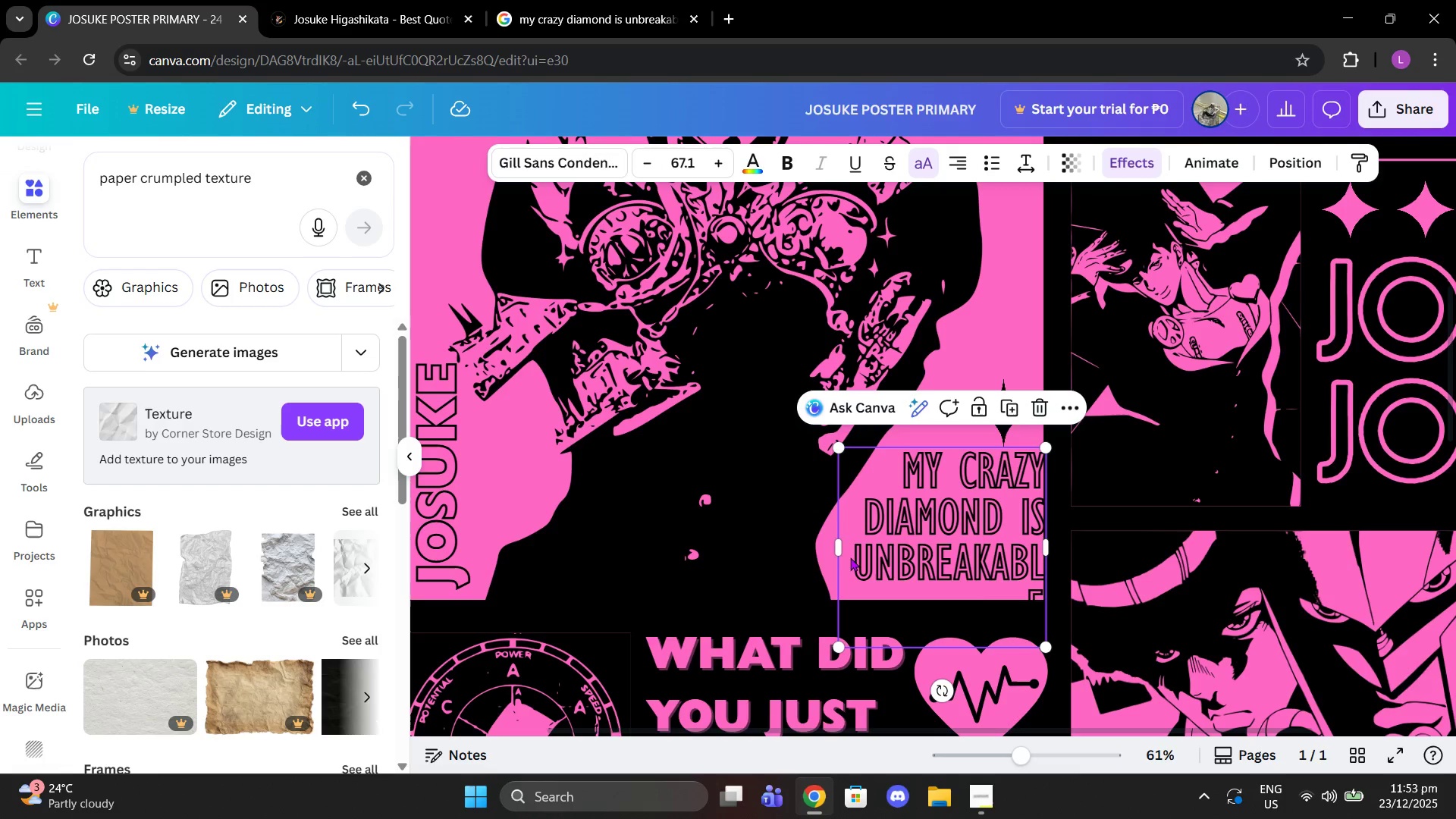 
left_click_drag(start_coordinate=[835, 546], to_coordinate=[824, 544])
 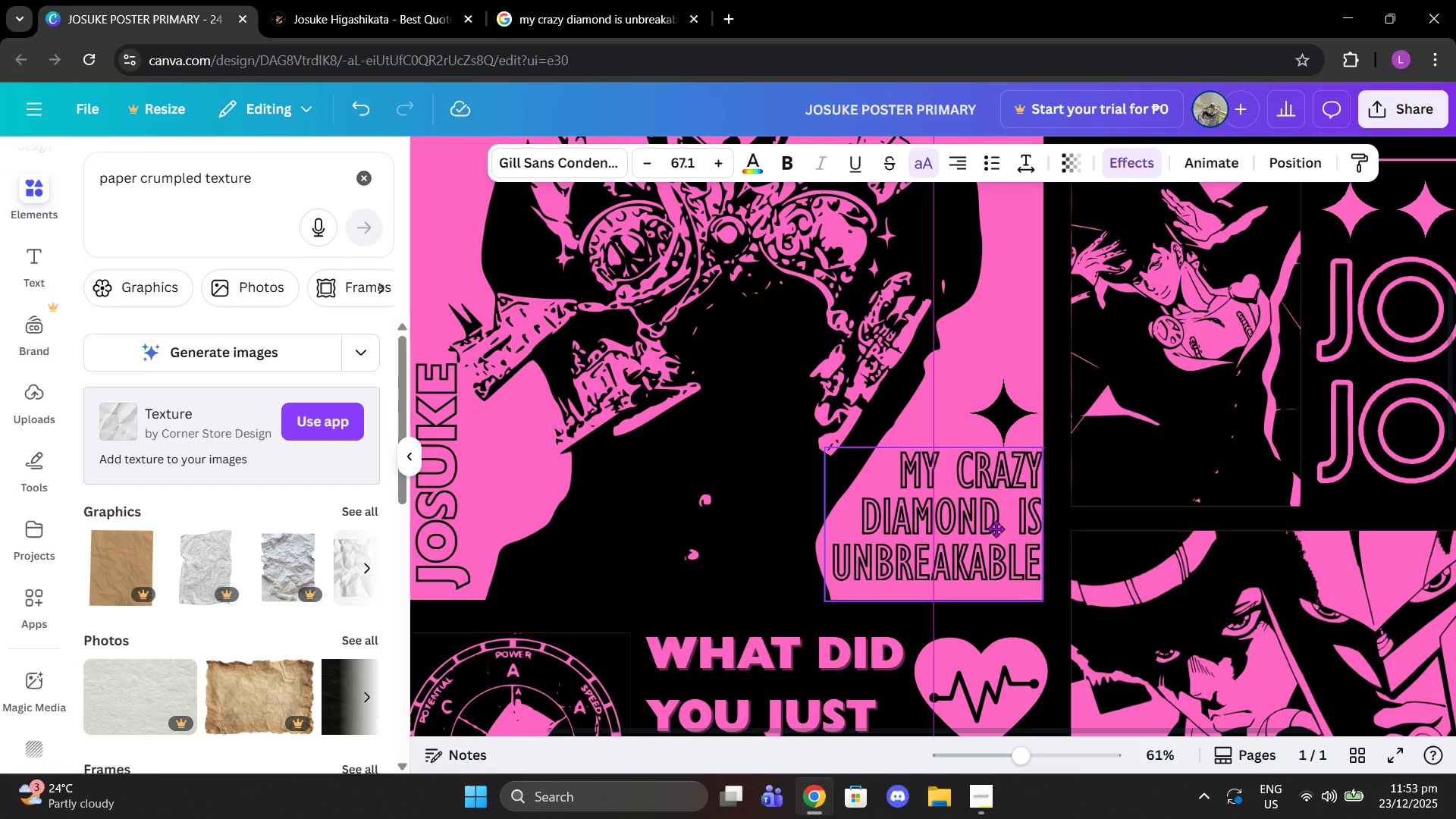 
left_click([1040, 258])
 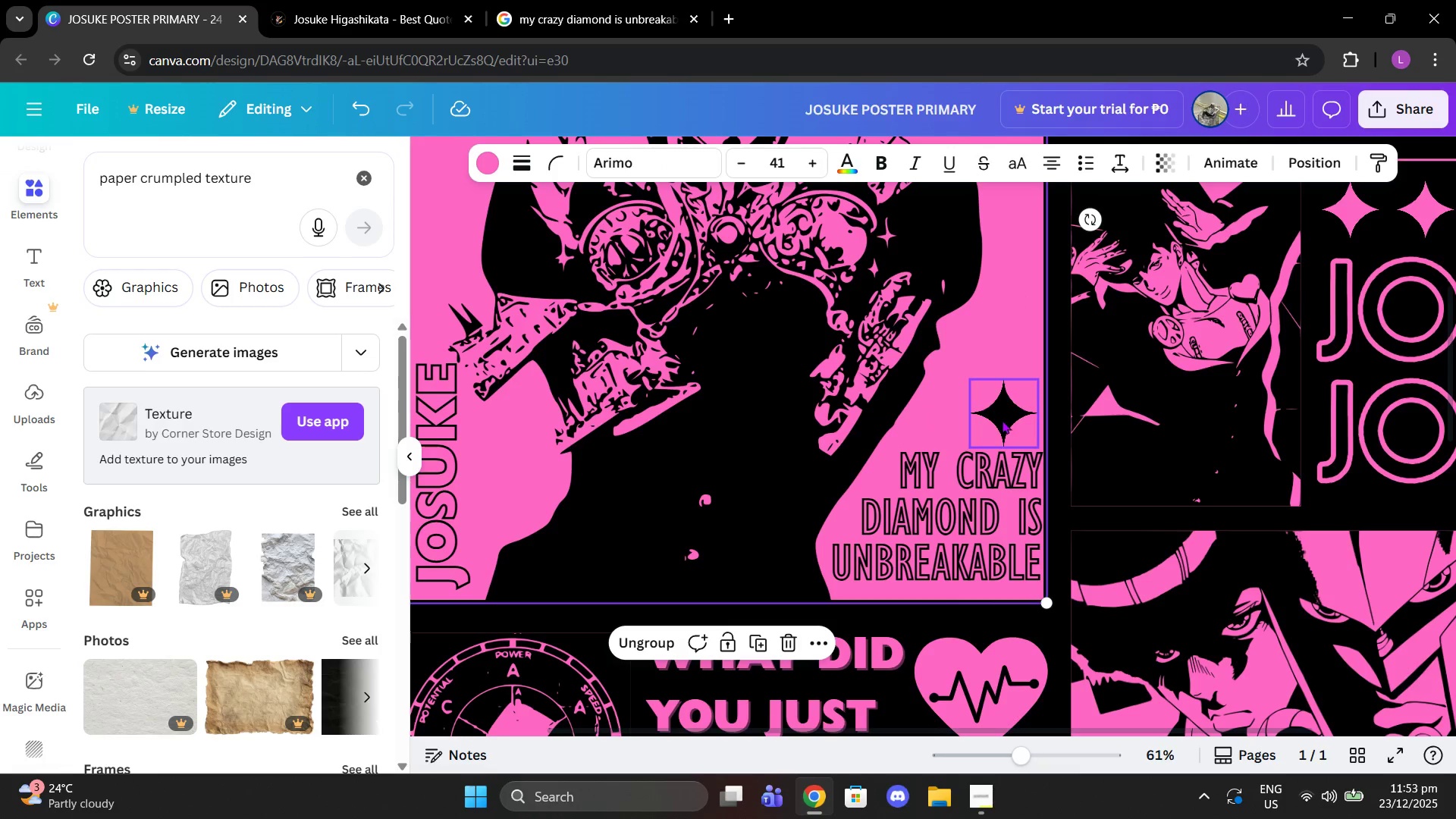 
left_click_drag(start_coordinate=[1002, 424], to_coordinate=[1006, 417])
 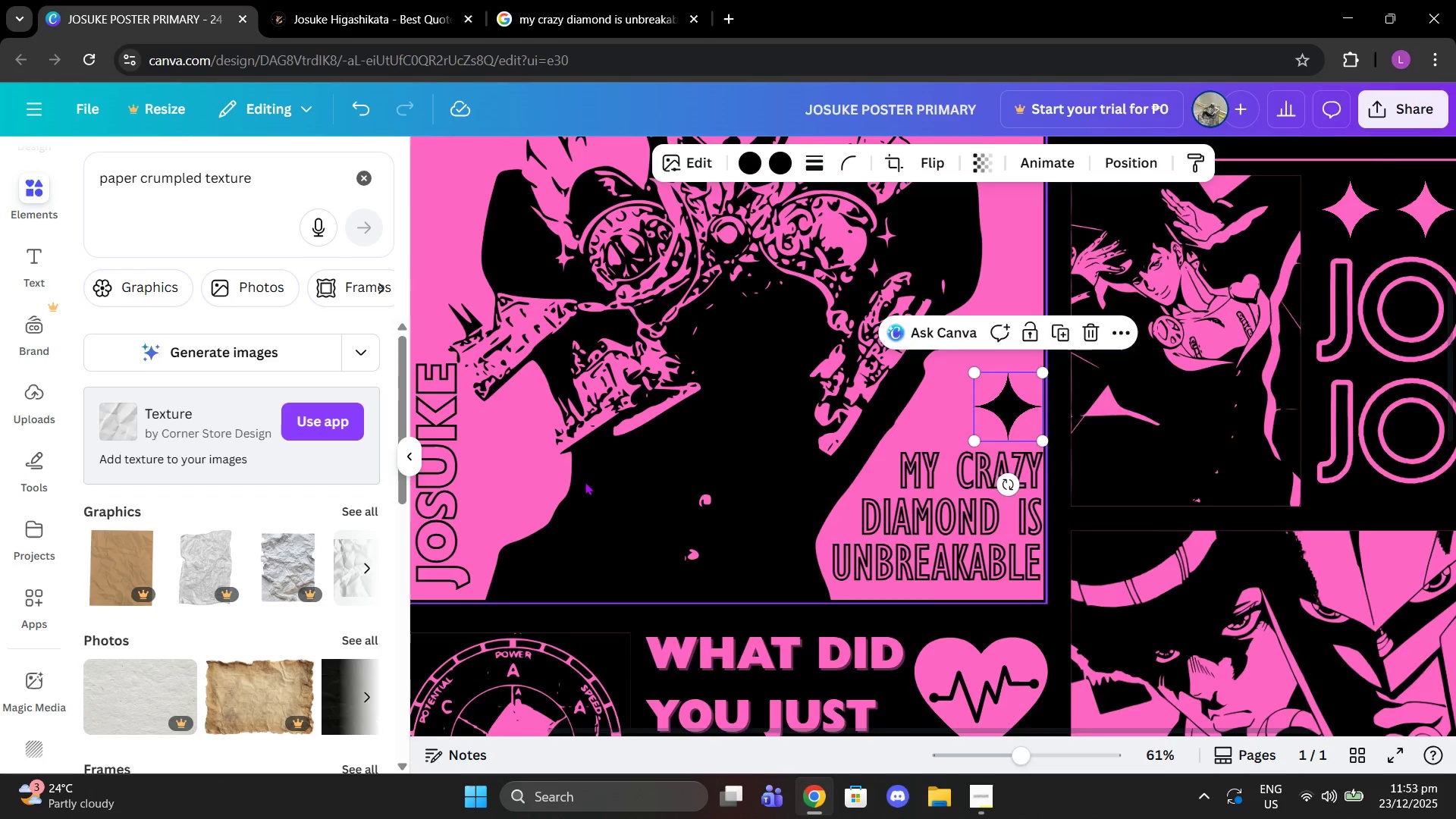 
scroll: coordinate [588, 482], scroll_direction: down, amount: 2.0
 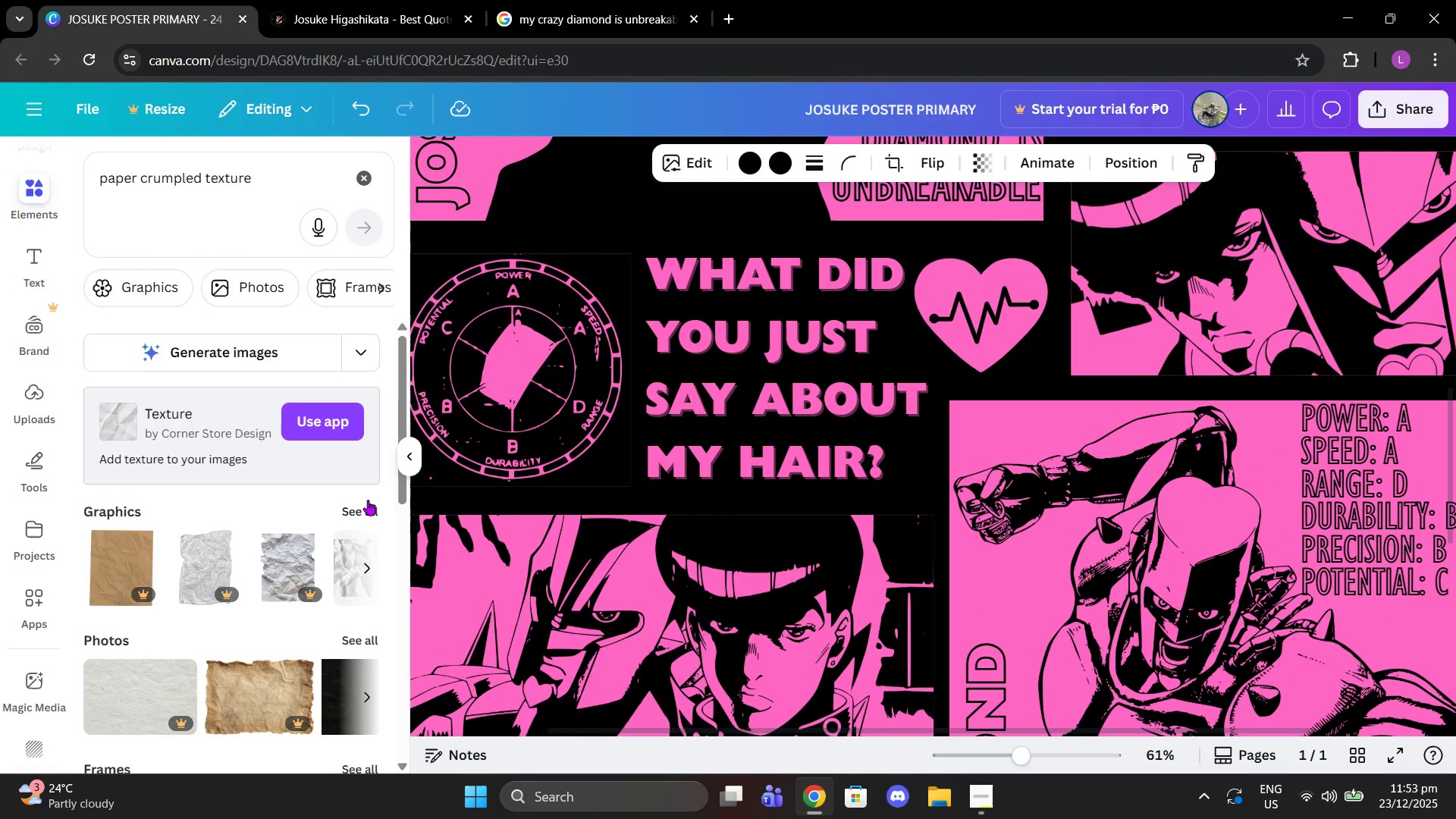 
left_click([366, 506])
 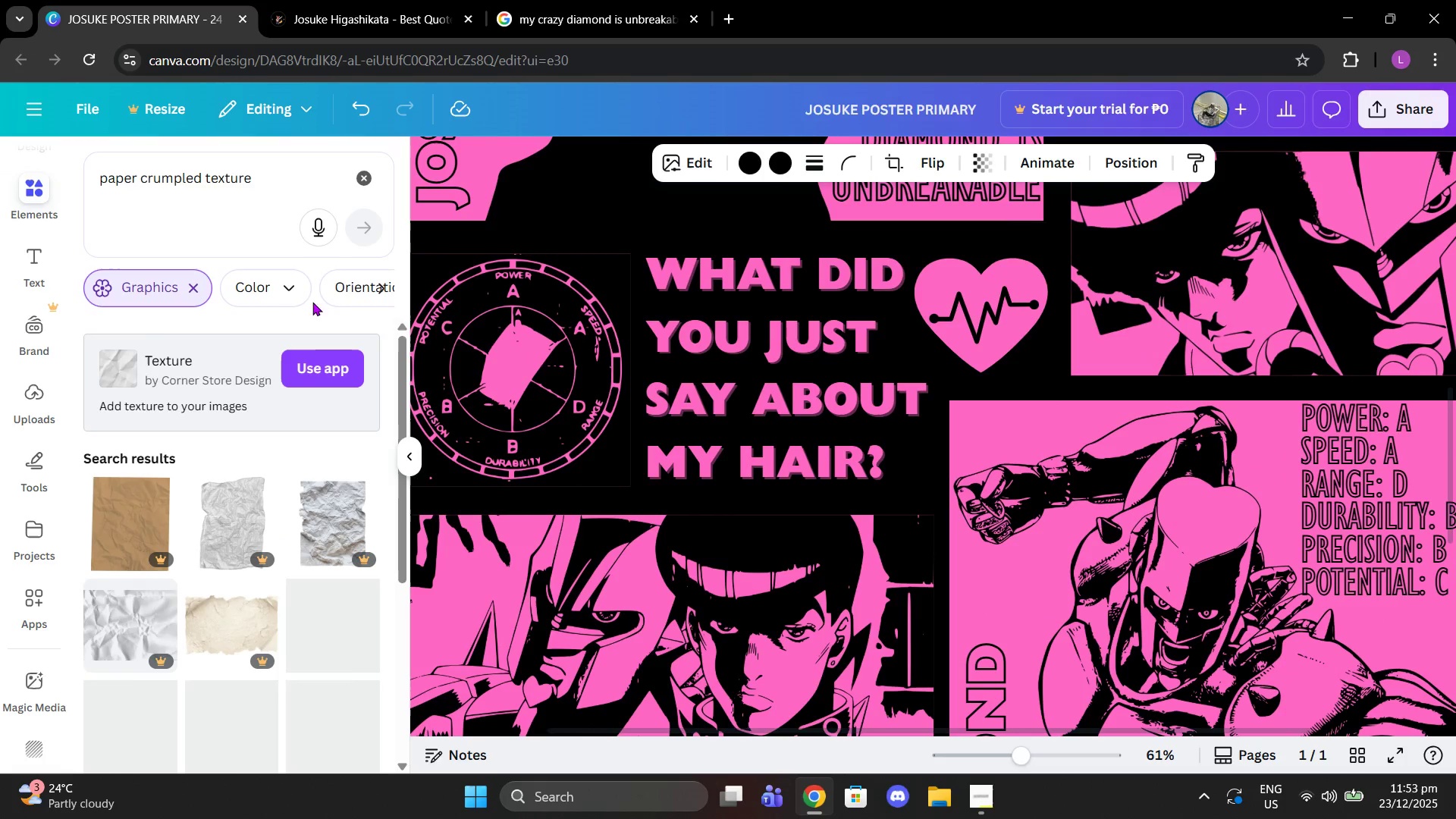 
scroll: coordinate [322, 486], scroll_direction: down, amount: 6.0
 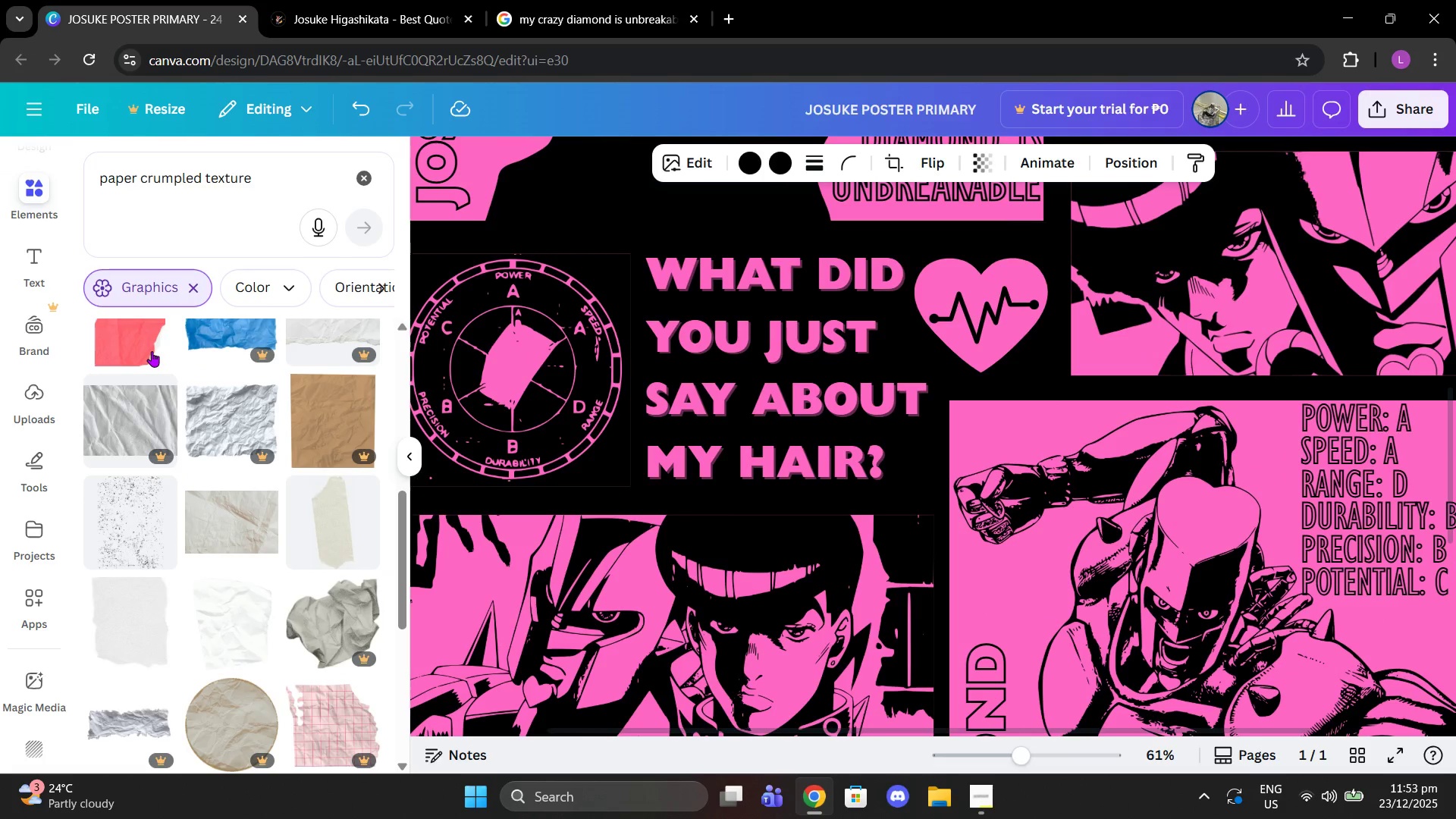 
left_click([152, 351])
 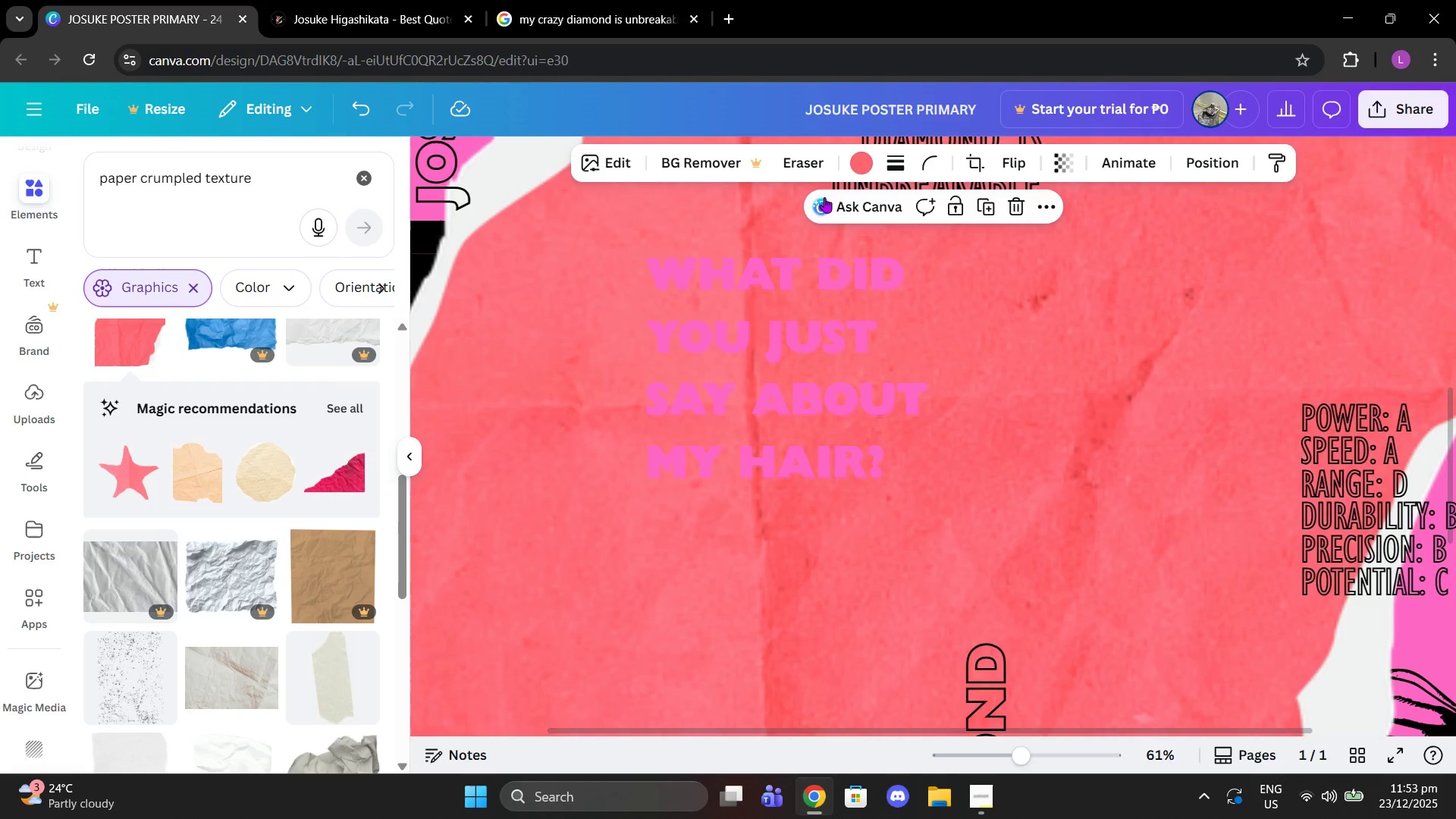 
left_click([852, 167])
 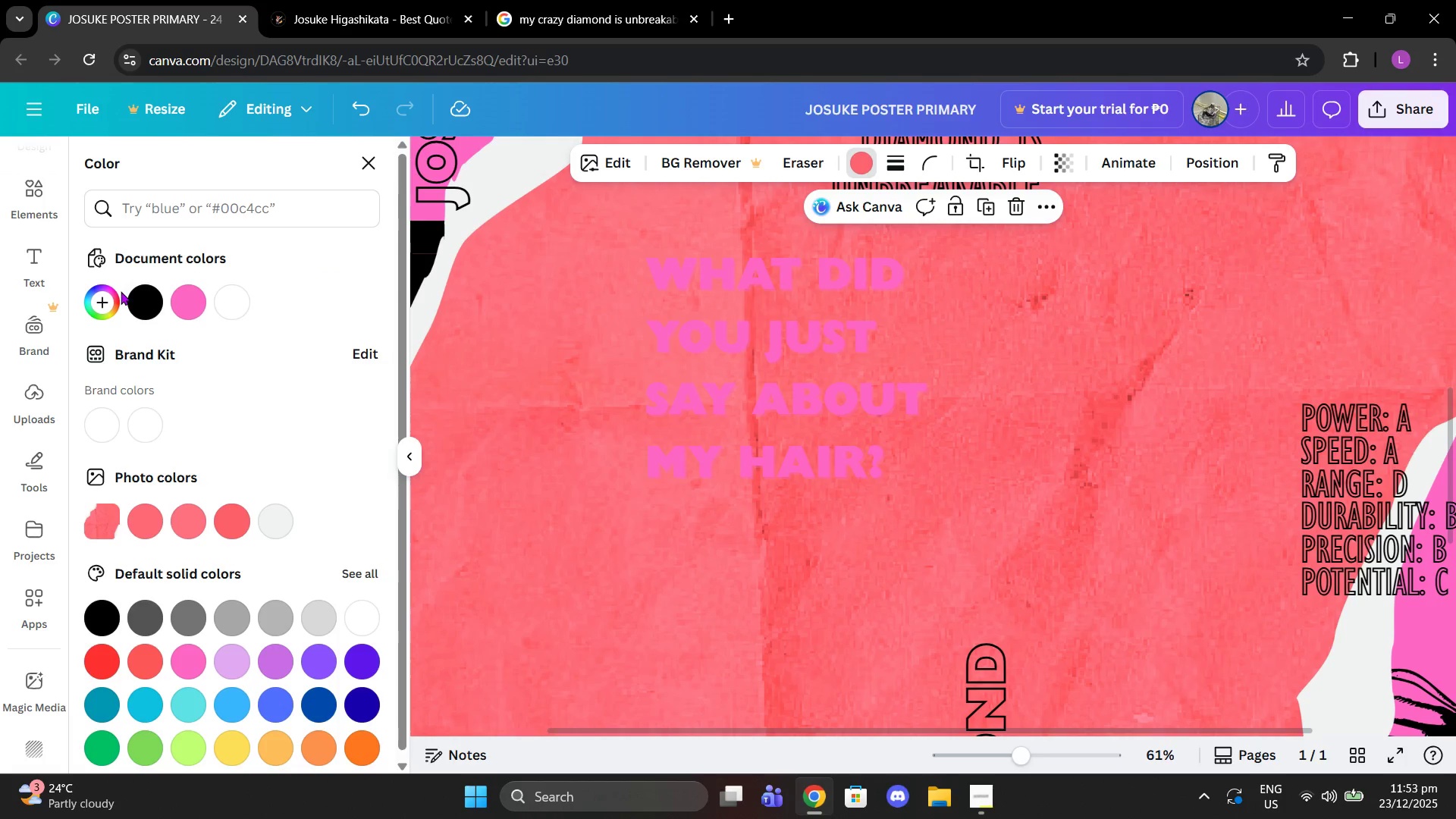 
double_click([146, 298])
 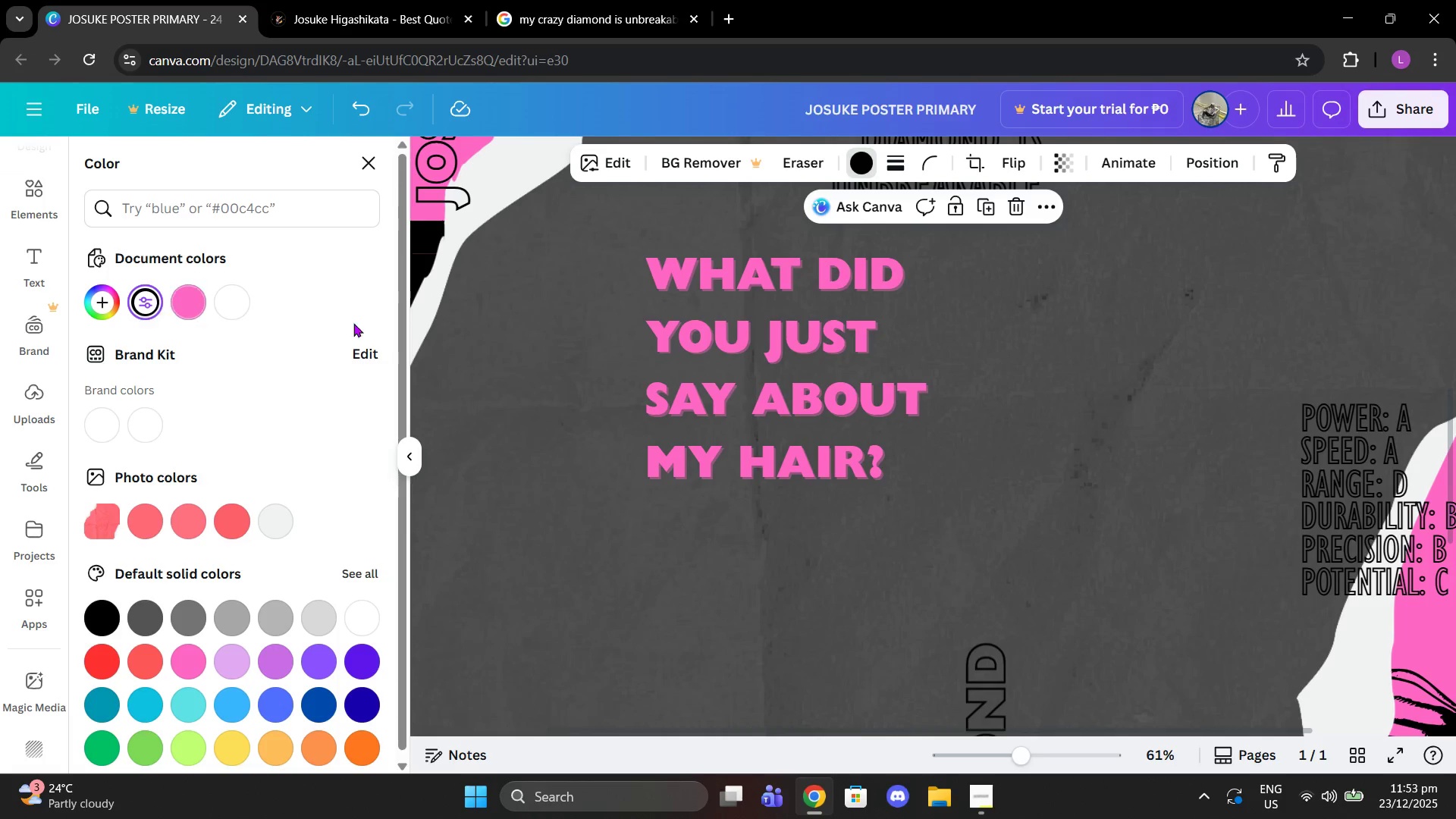 
scroll: coordinate [827, 352], scroll_direction: up, amount: 2.0
 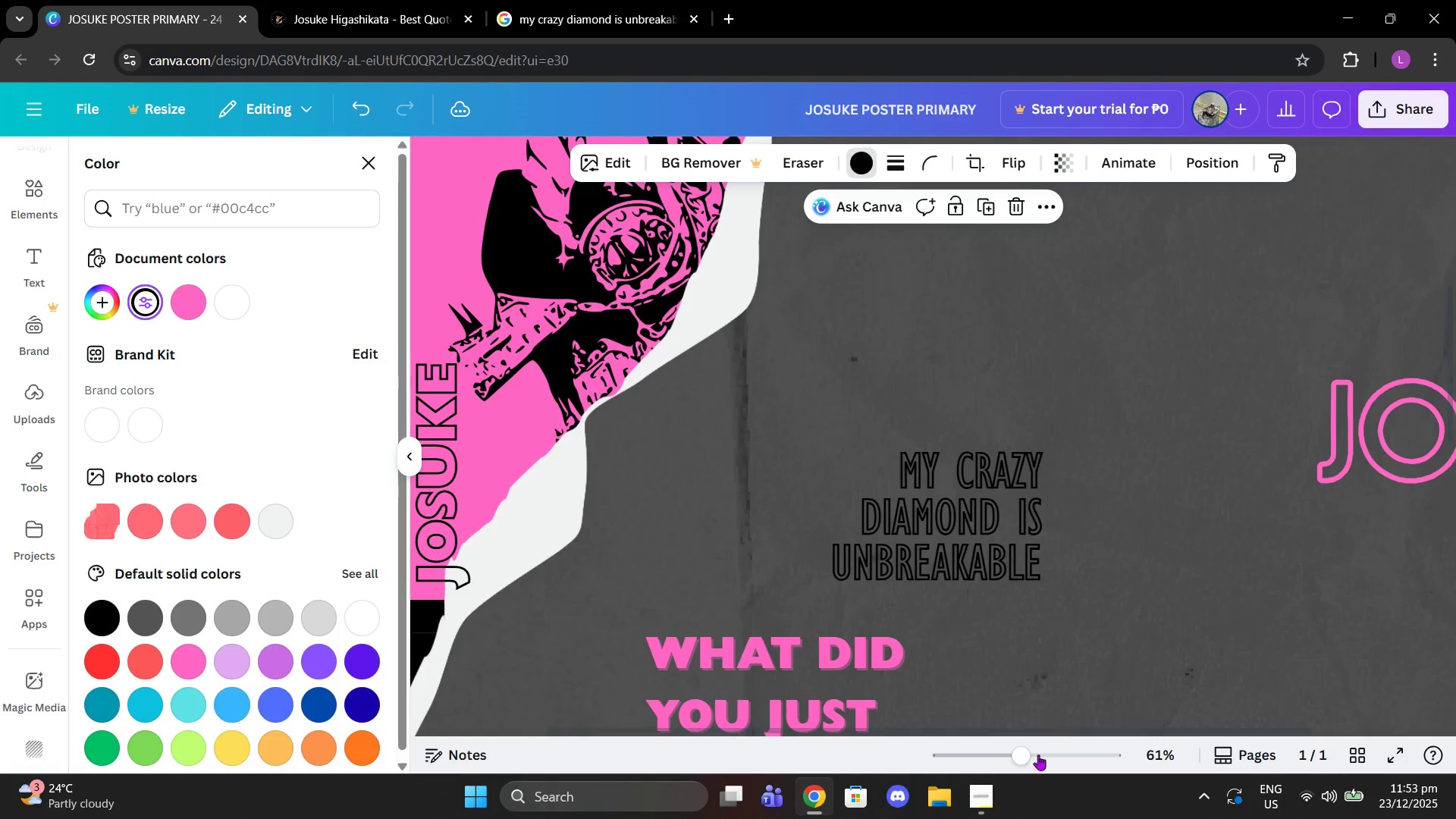 
left_click_drag(start_coordinate=[1027, 764], to_coordinate=[963, 758])
 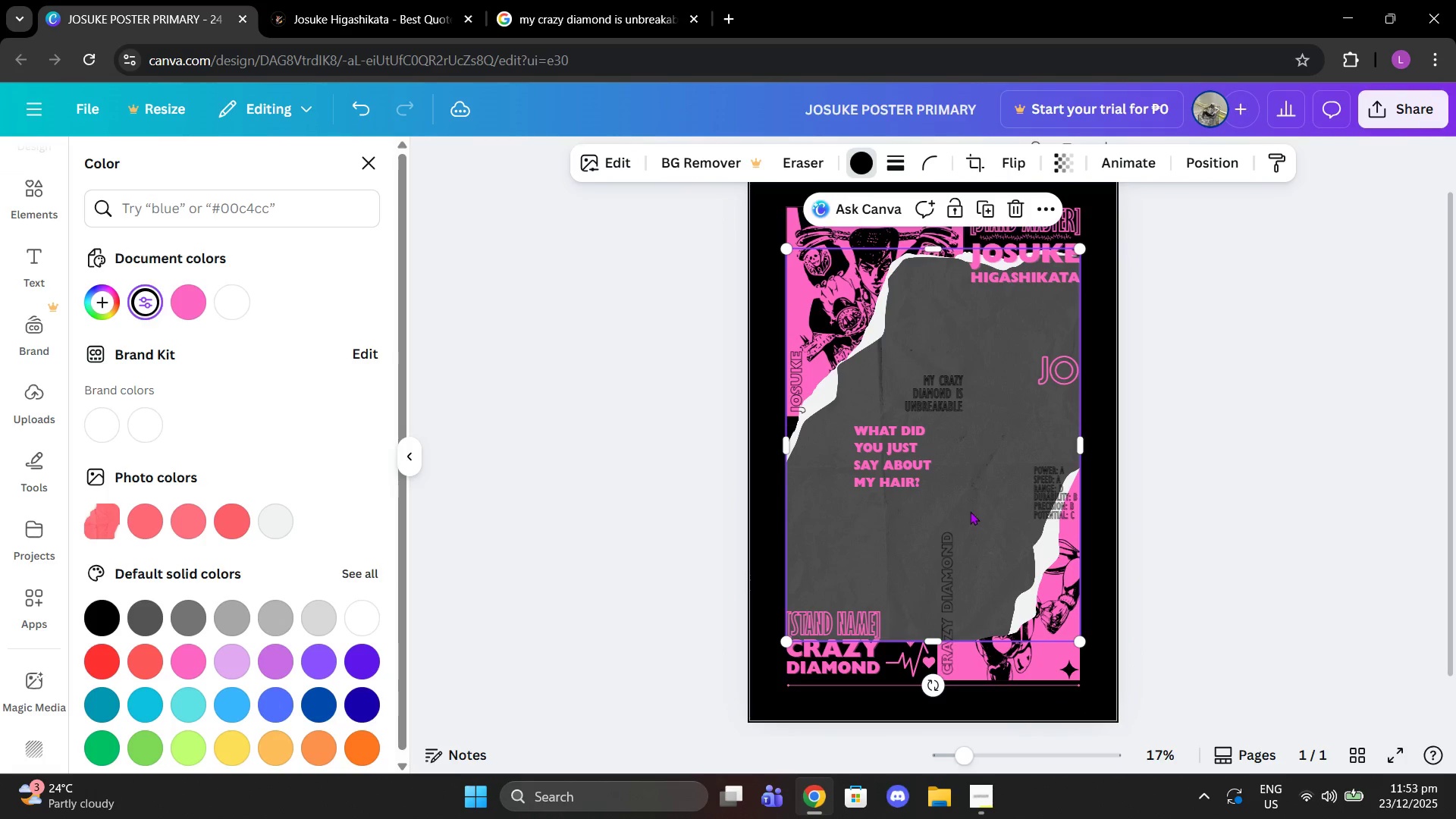 
left_click_drag(start_coordinate=[968, 510], to_coordinate=[899, 406])
 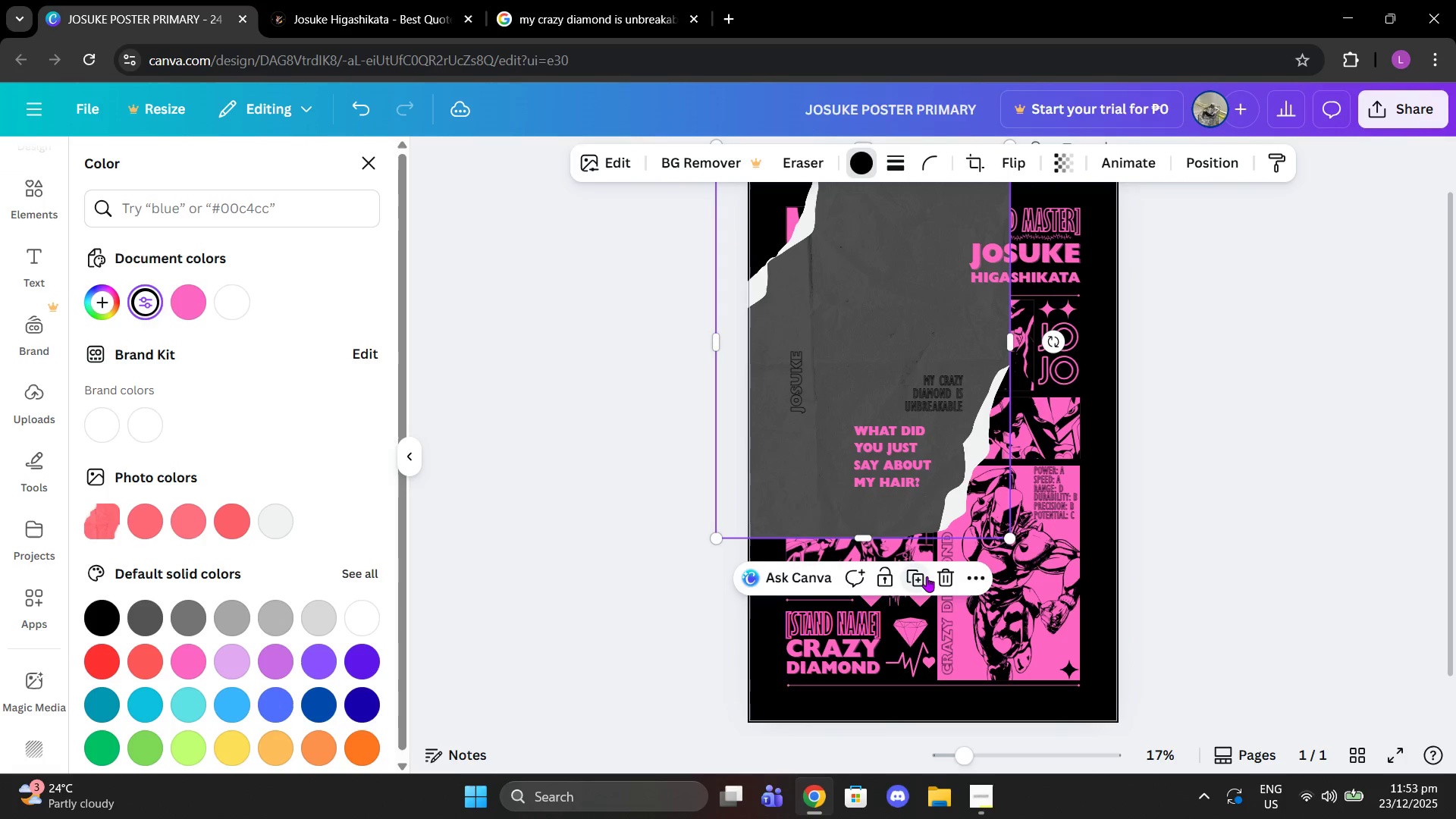 
left_click([943, 579])
 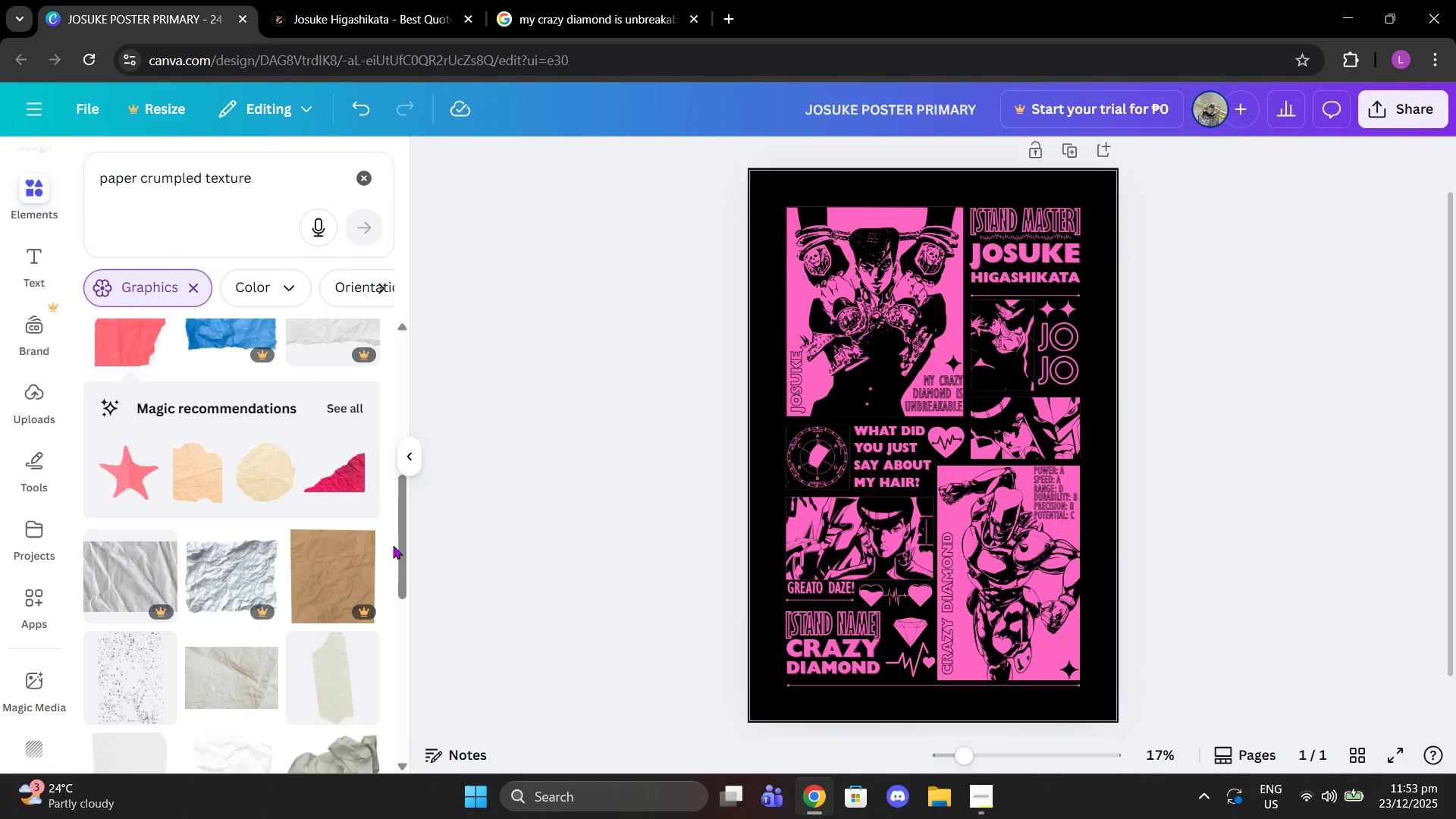 
scroll: coordinate [363, 535], scroll_direction: down, amount: 5.0
 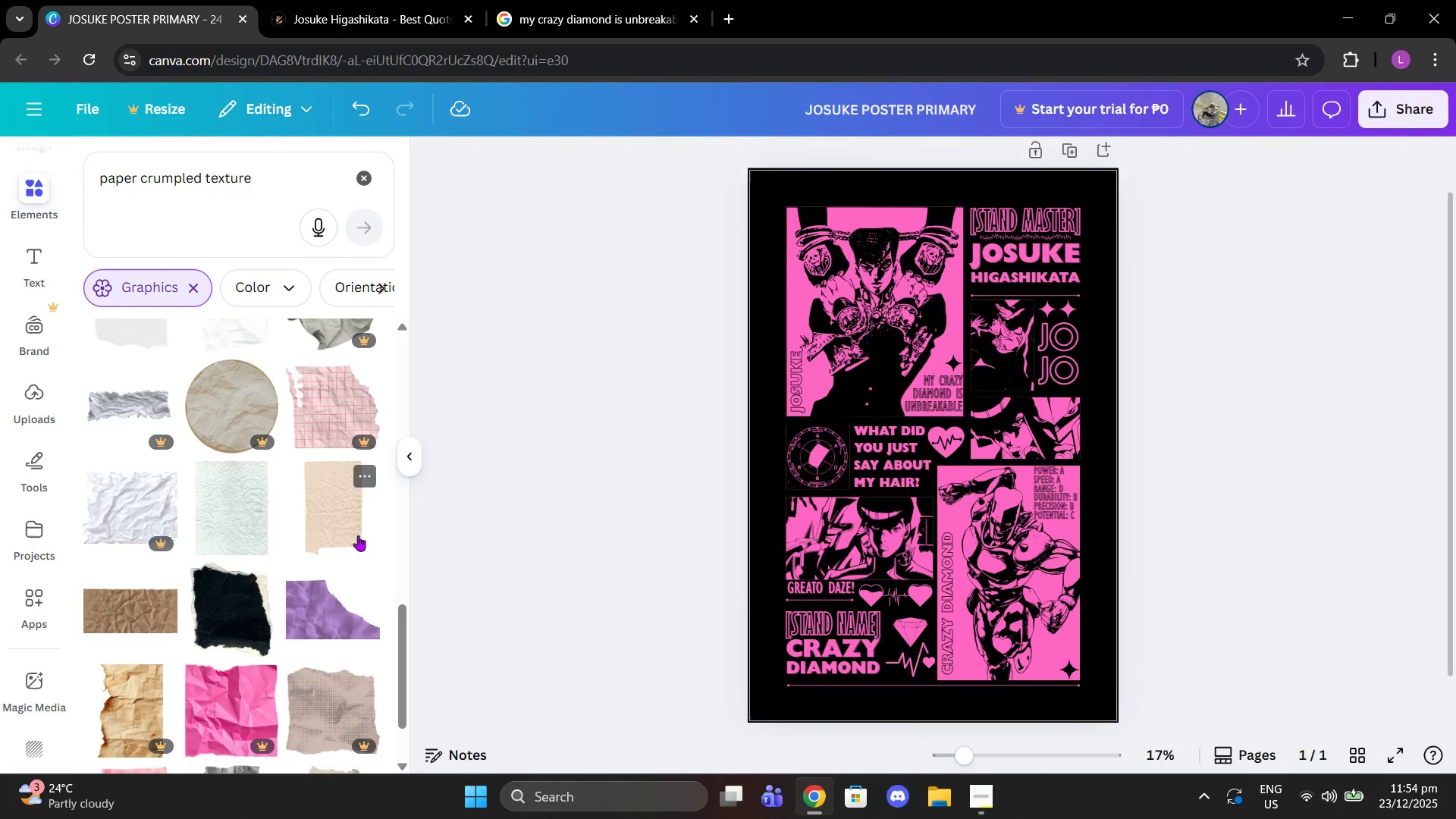 
left_click([351, 535])
 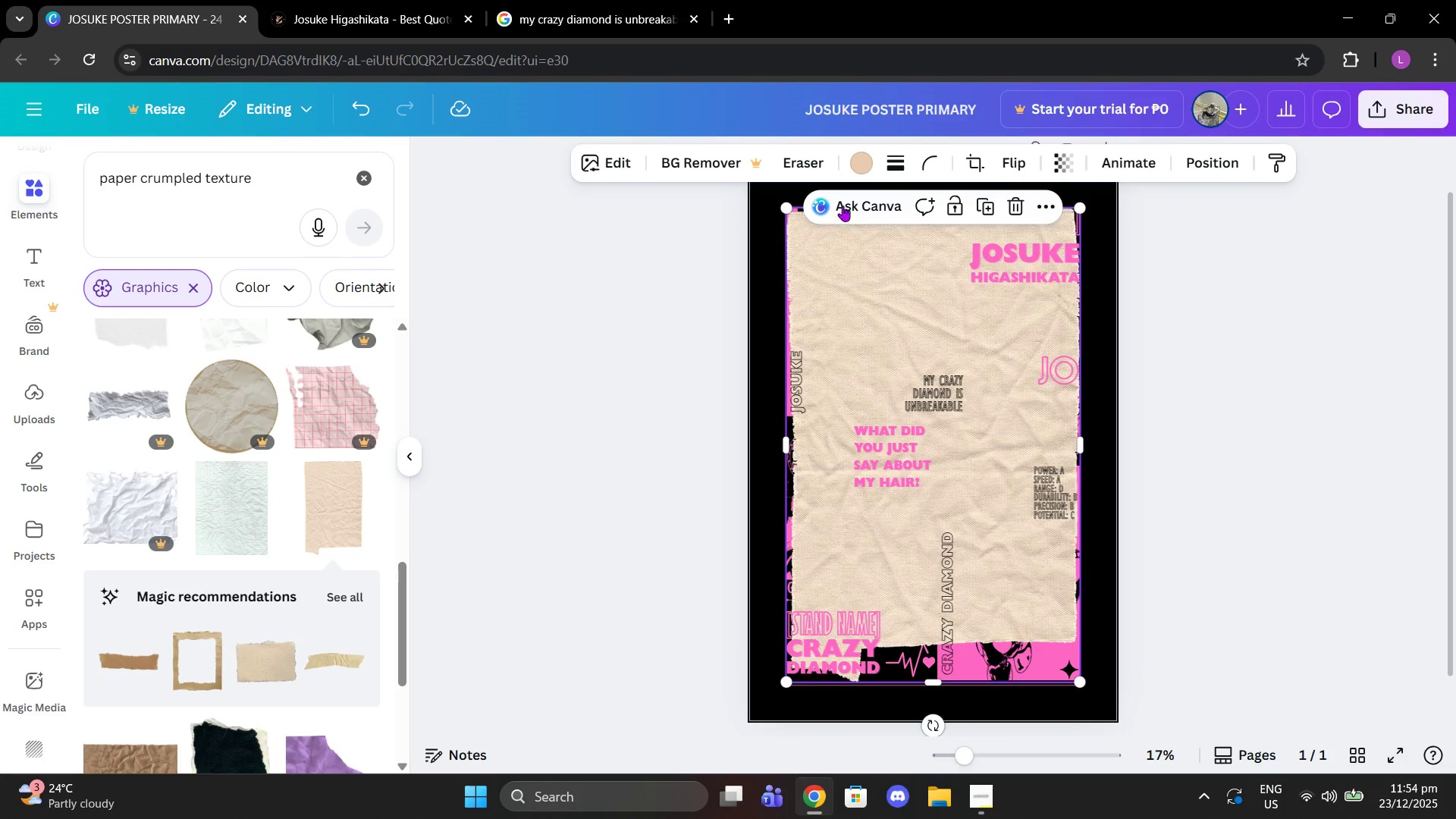 
left_click([861, 167])
 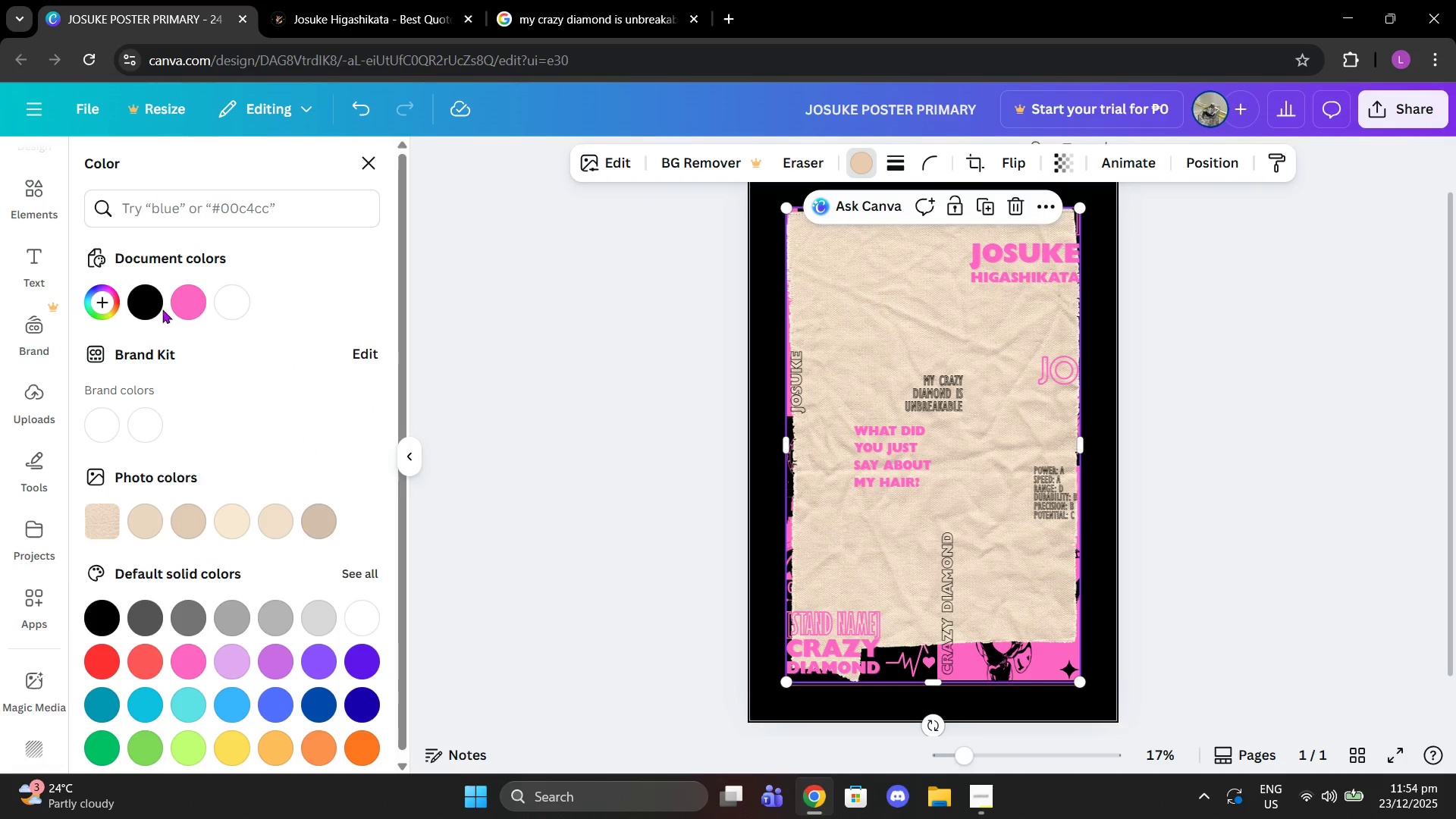 
left_click([146, 309])
 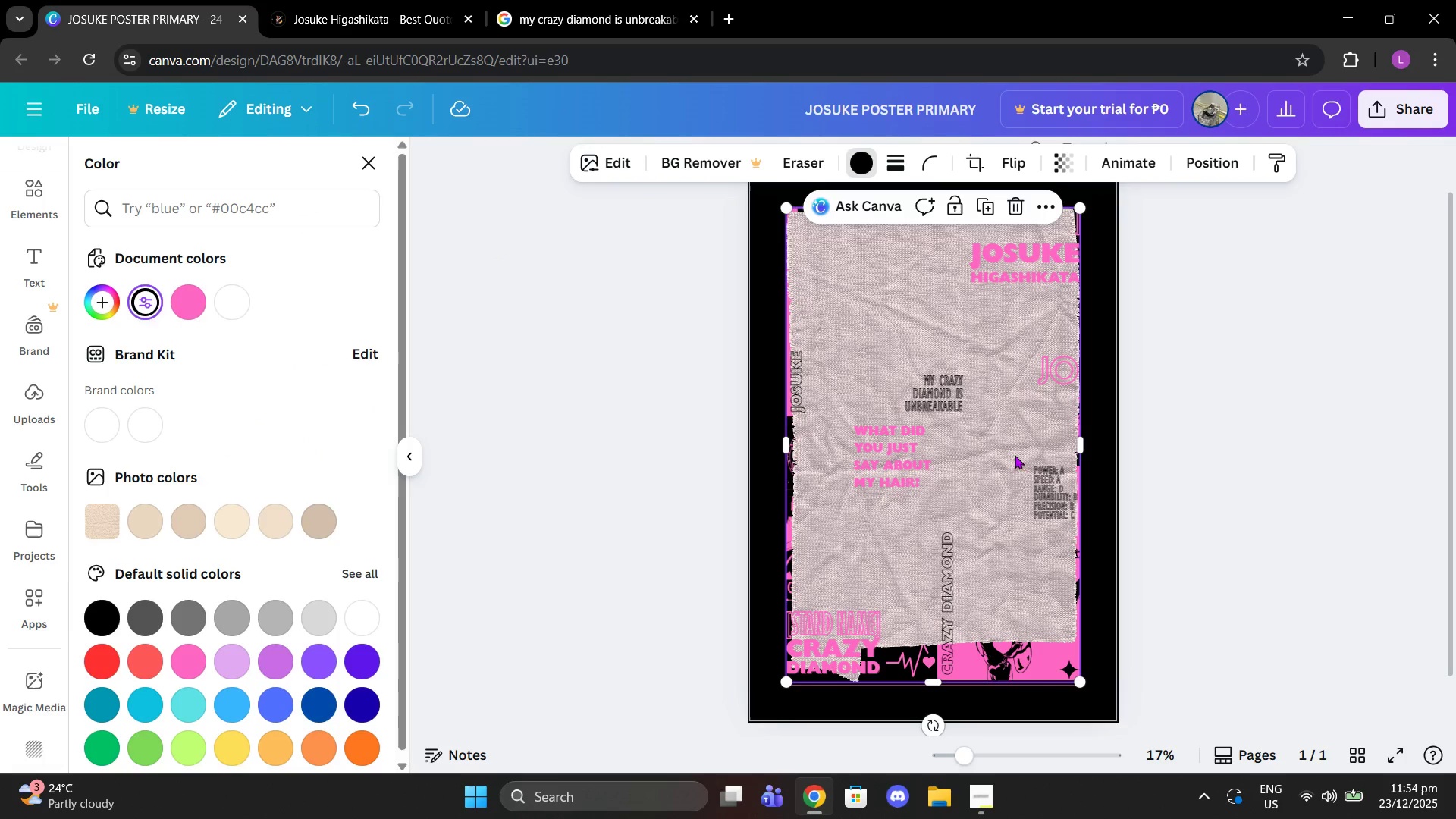 
left_click_drag(start_coordinate=[1005, 491], to_coordinate=[945, 448])
 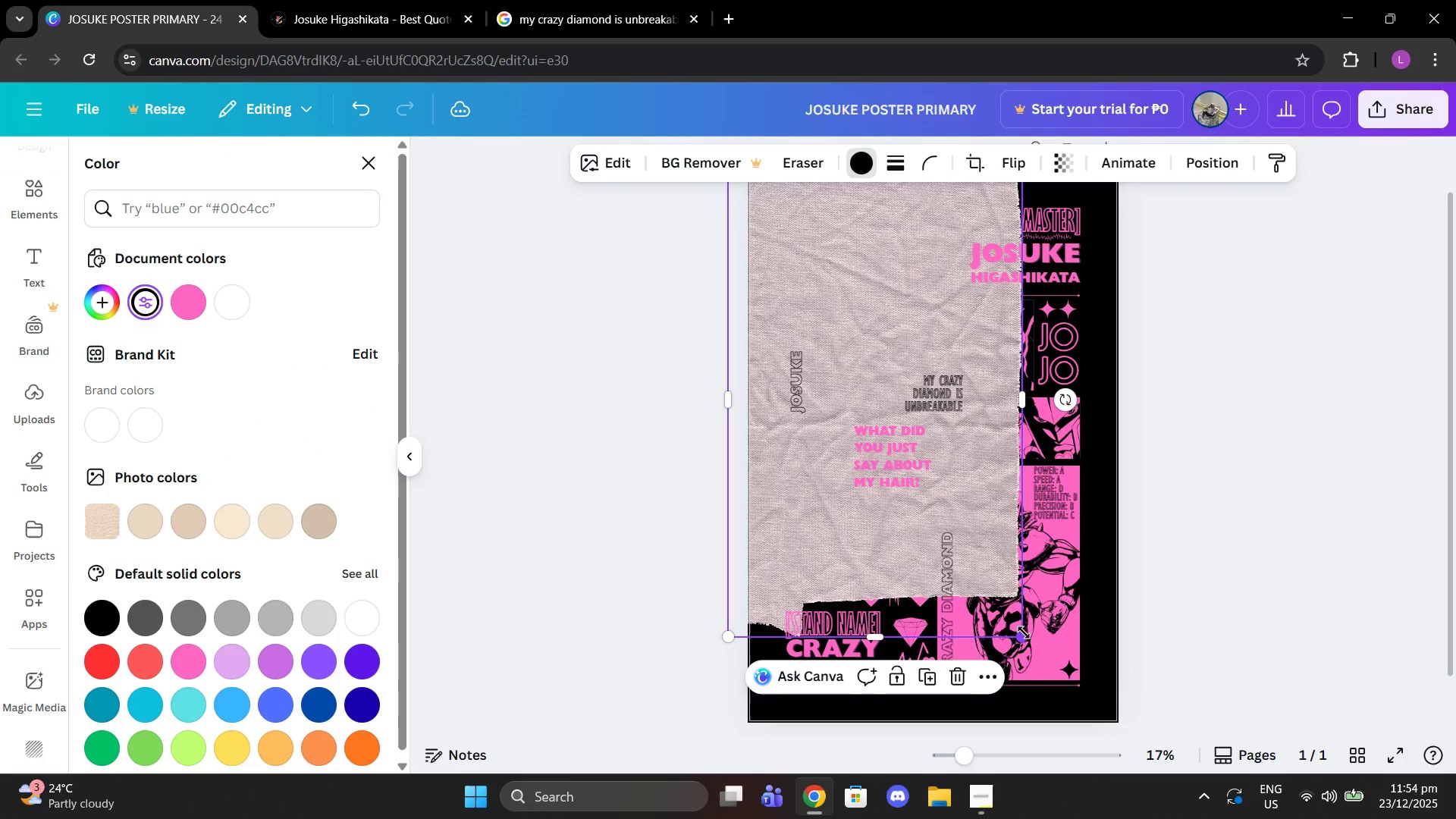 
left_click_drag(start_coordinate=[1023, 637], to_coordinate=[1241, 760])
 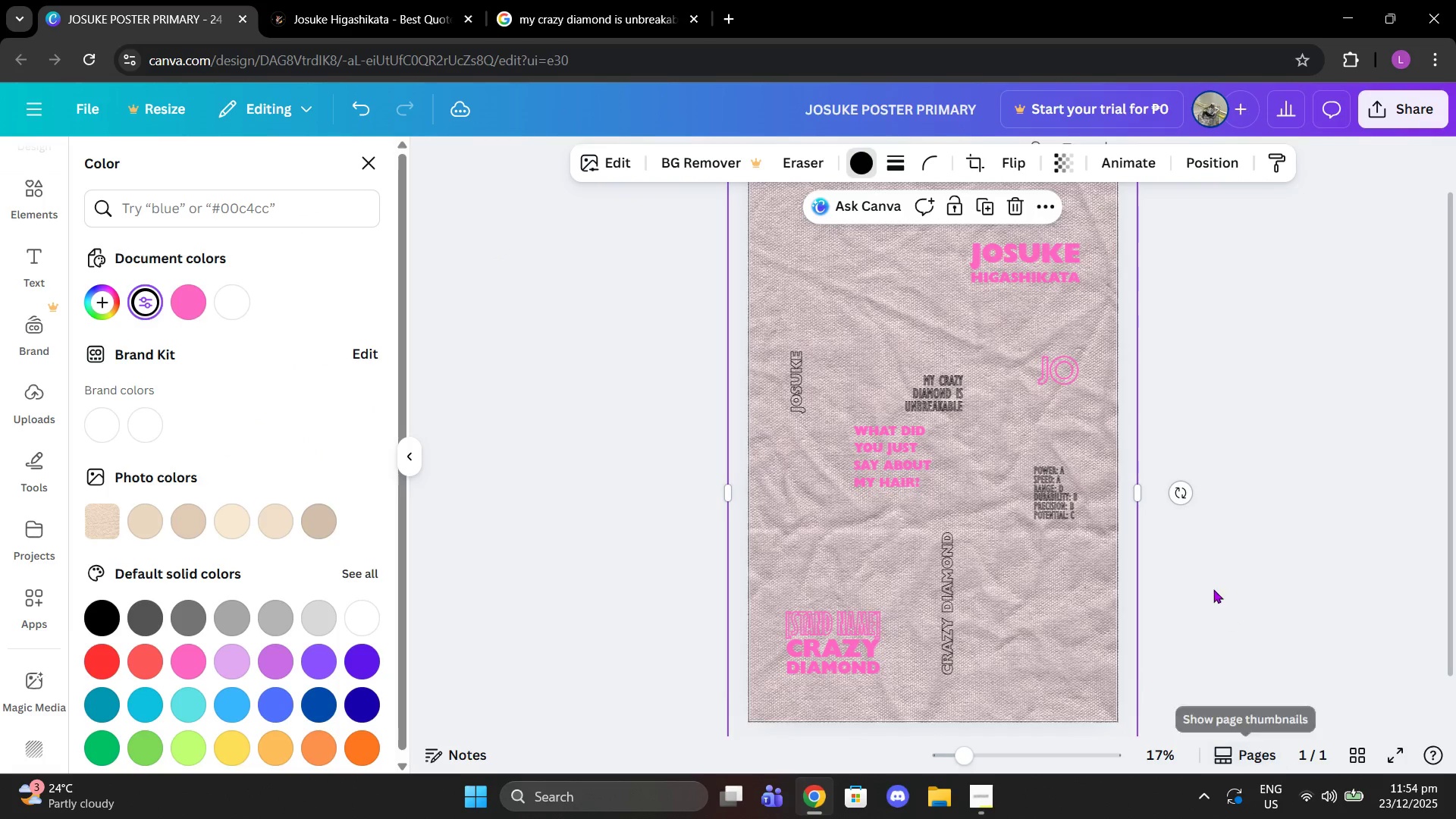 
scroll: coordinate [1214, 589], scroll_direction: up, amount: 1.0
 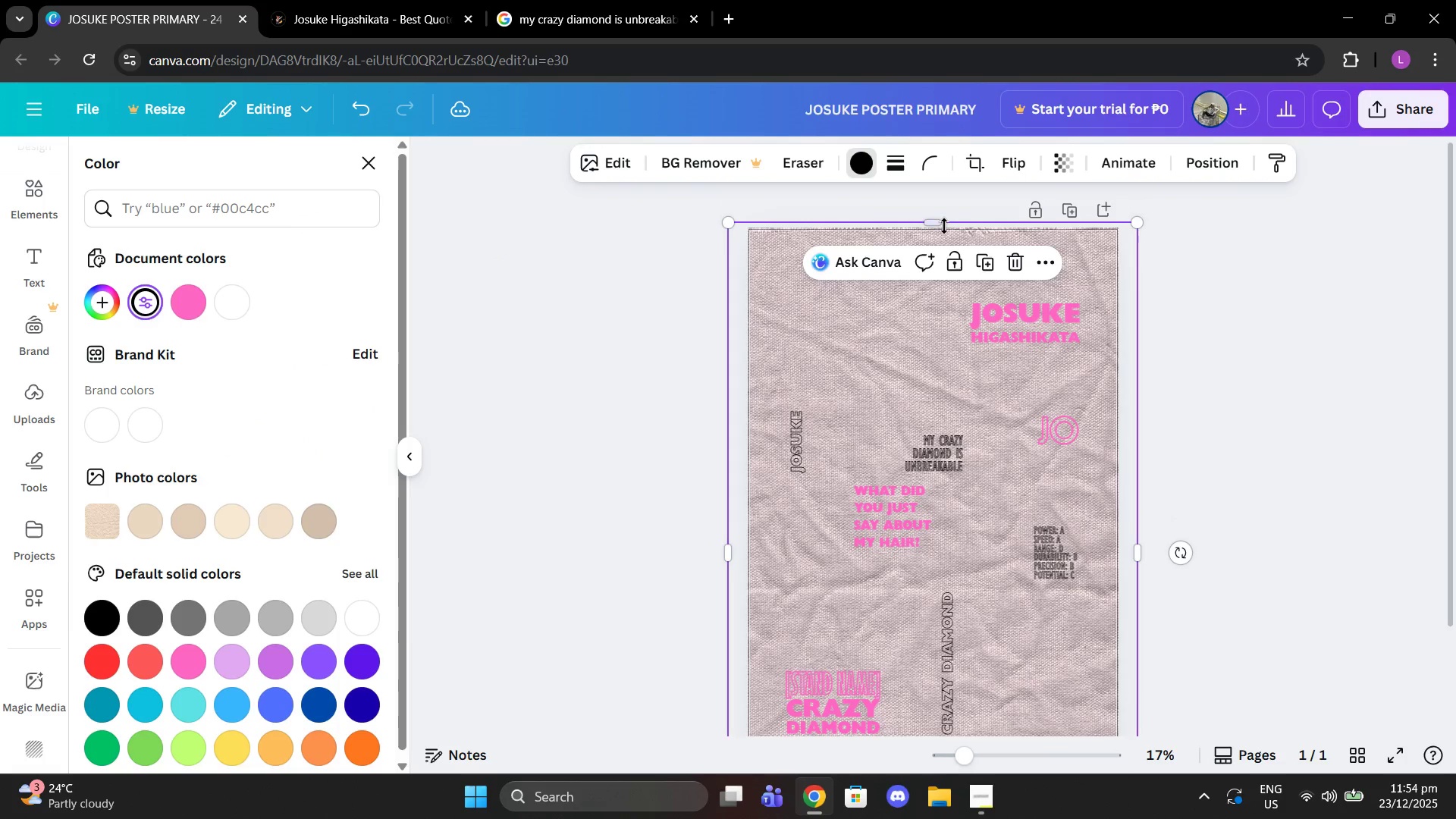 
left_click_drag(start_coordinate=[943, 224], to_coordinate=[944, 228])
 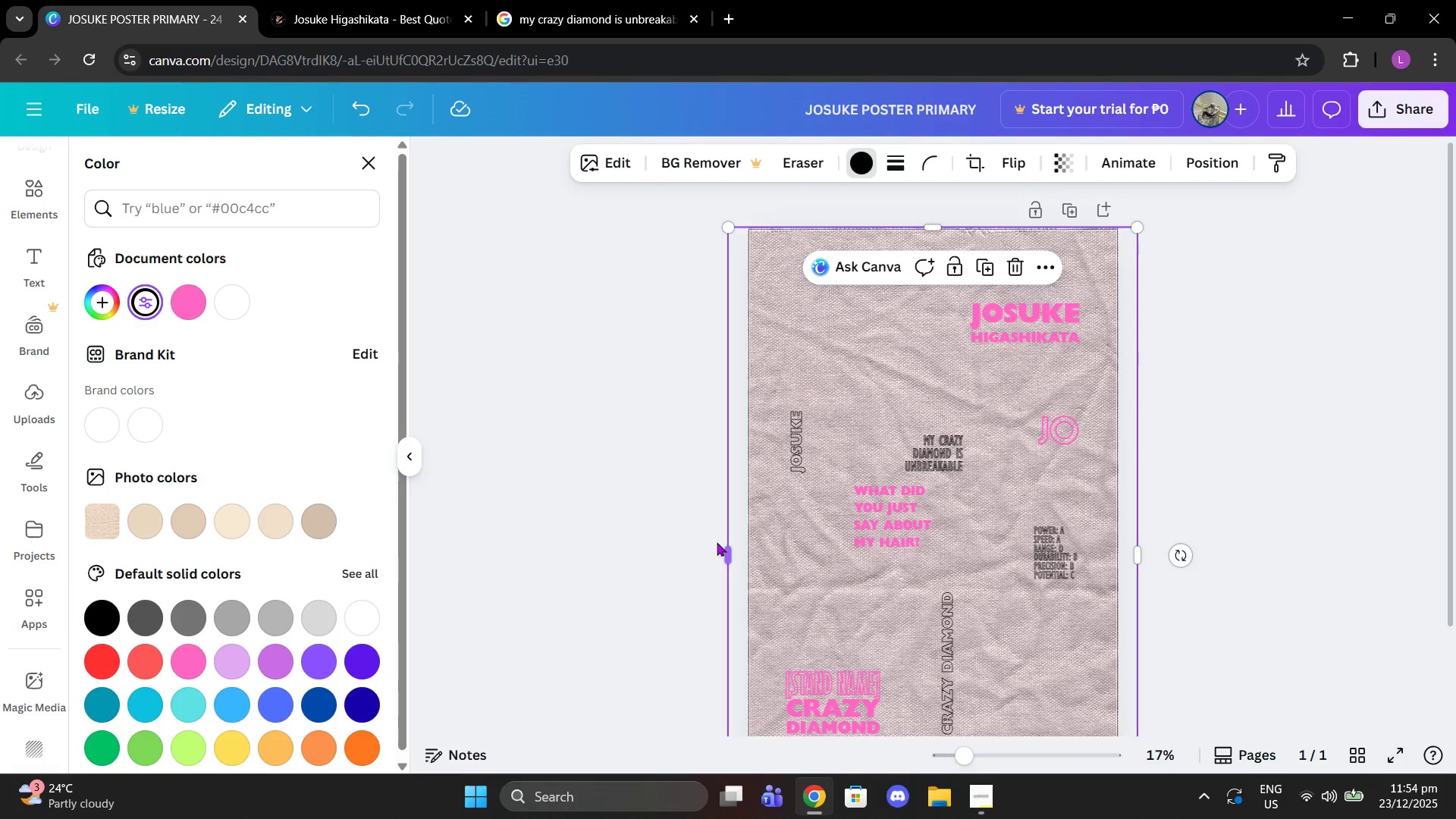 
left_click_drag(start_coordinate=[729, 554], to_coordinate=[745, 555])
 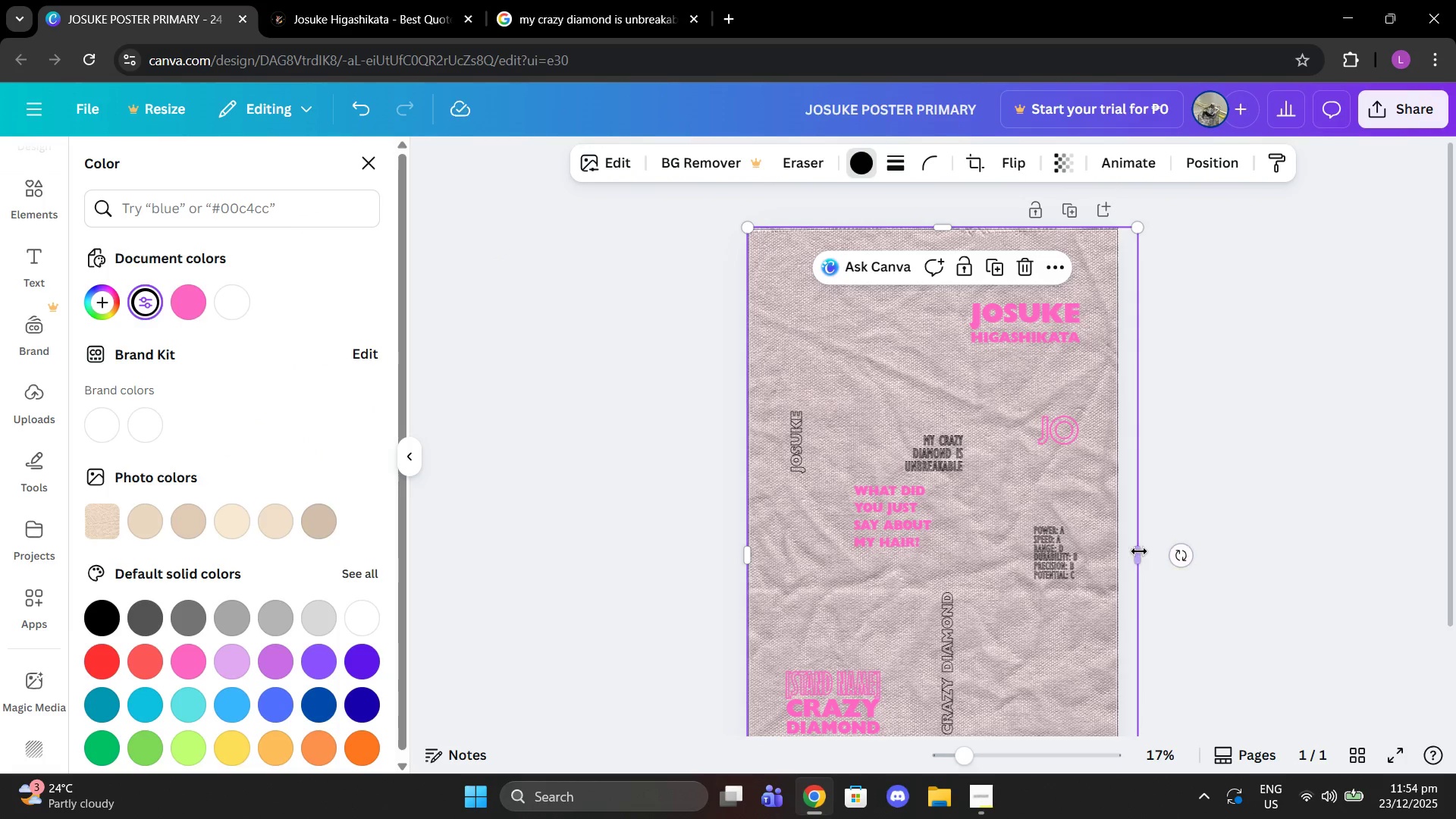 
left_click_drag(start_coordinate=[1138, 551], to_coordinate=[1121, 548])
 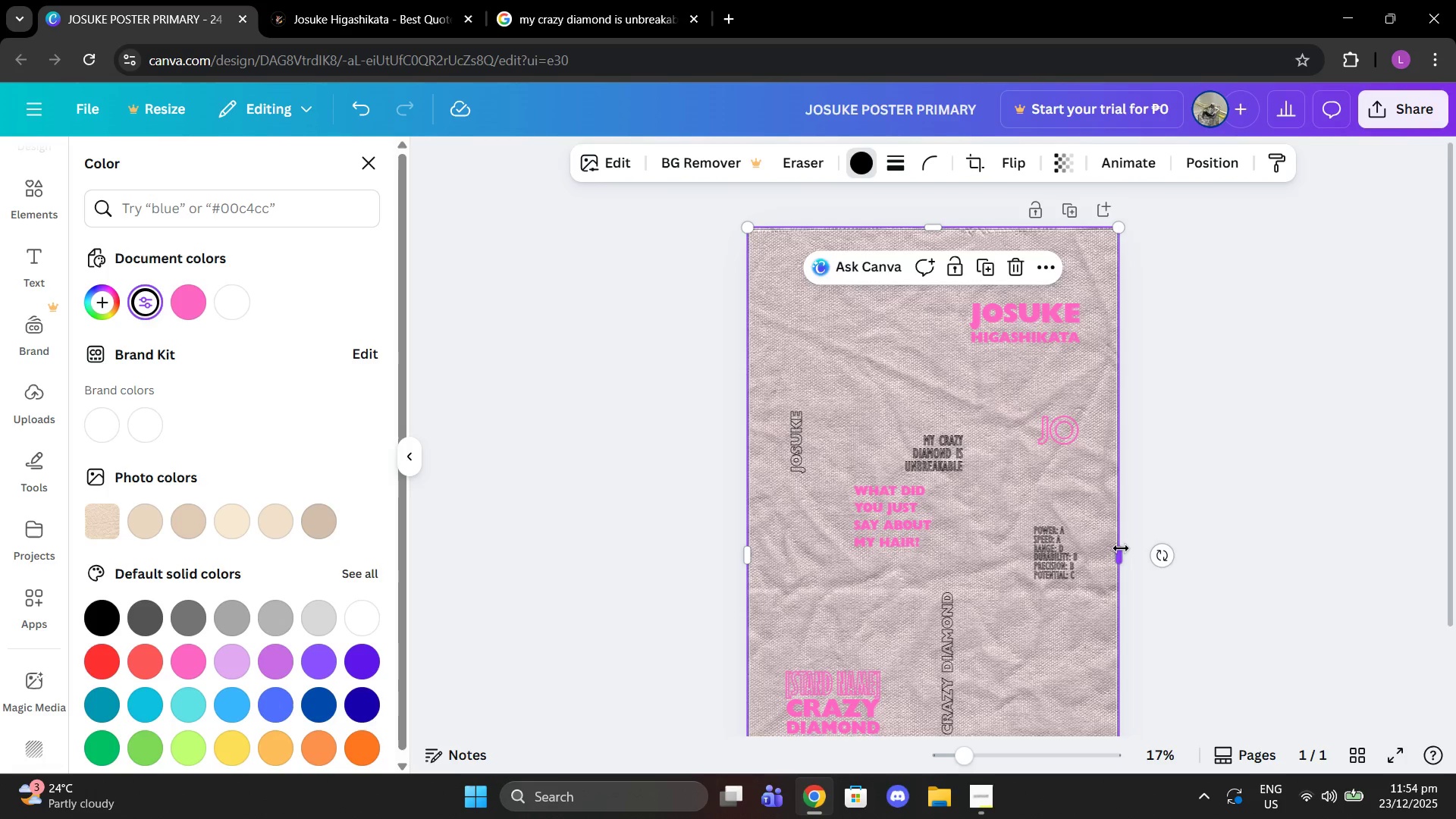 
scroll: coordinate [1121, 548], scroll_direction: down, amount: 2.0
 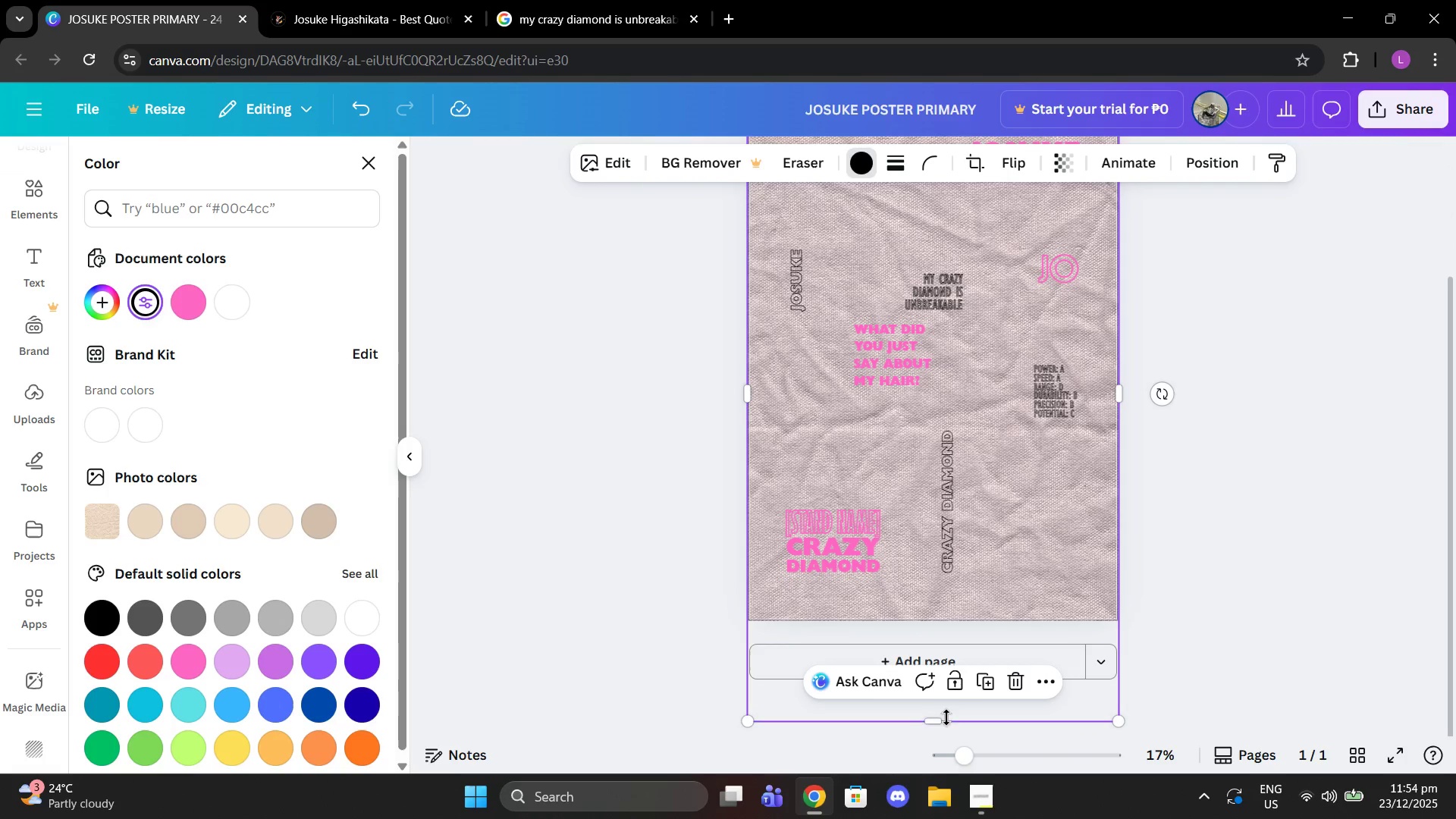 
left_click_drag(start_coordinate=[941, 721], to_coordinate=[958, 661])
 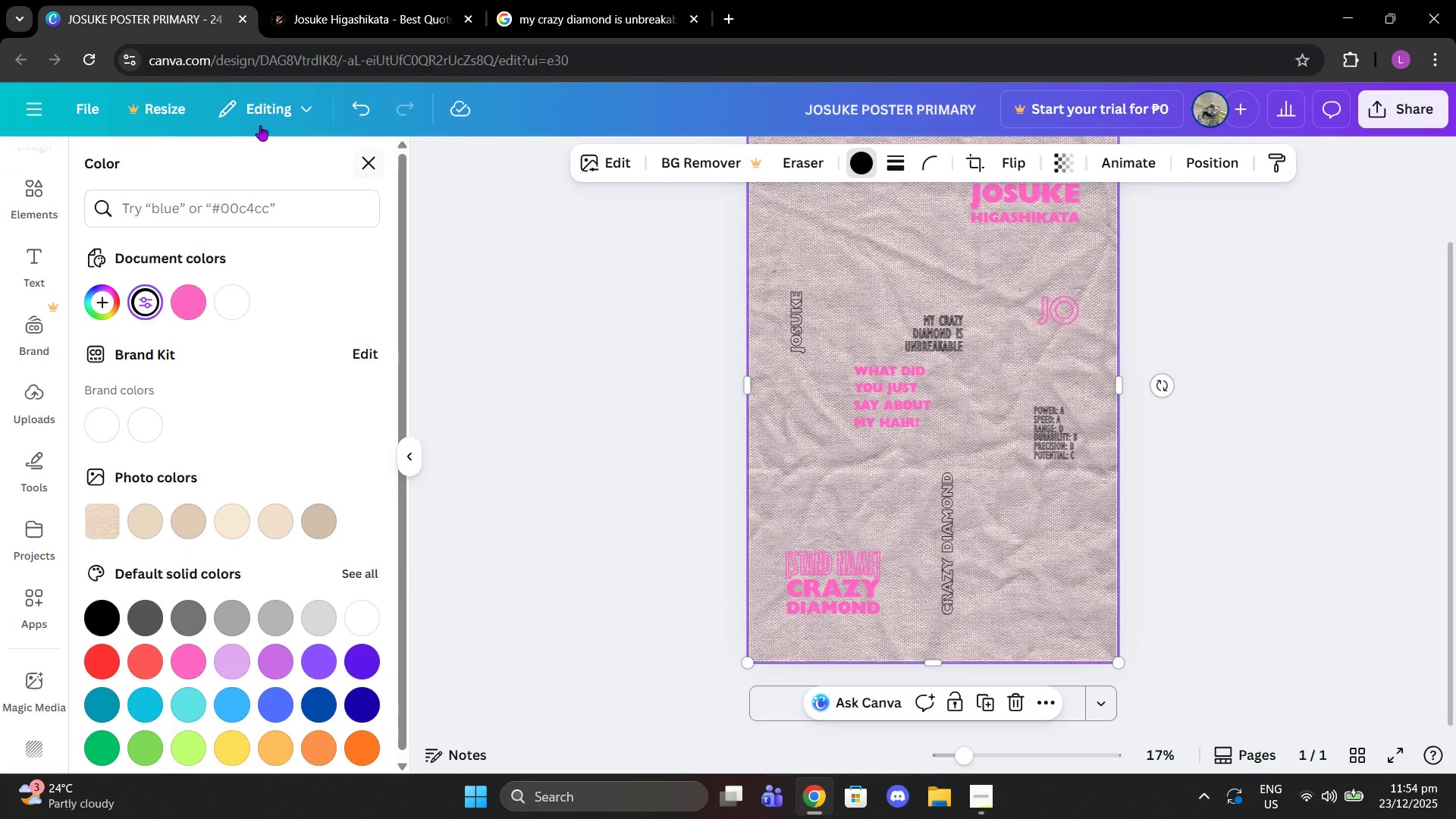 
left_click([76, 100])
 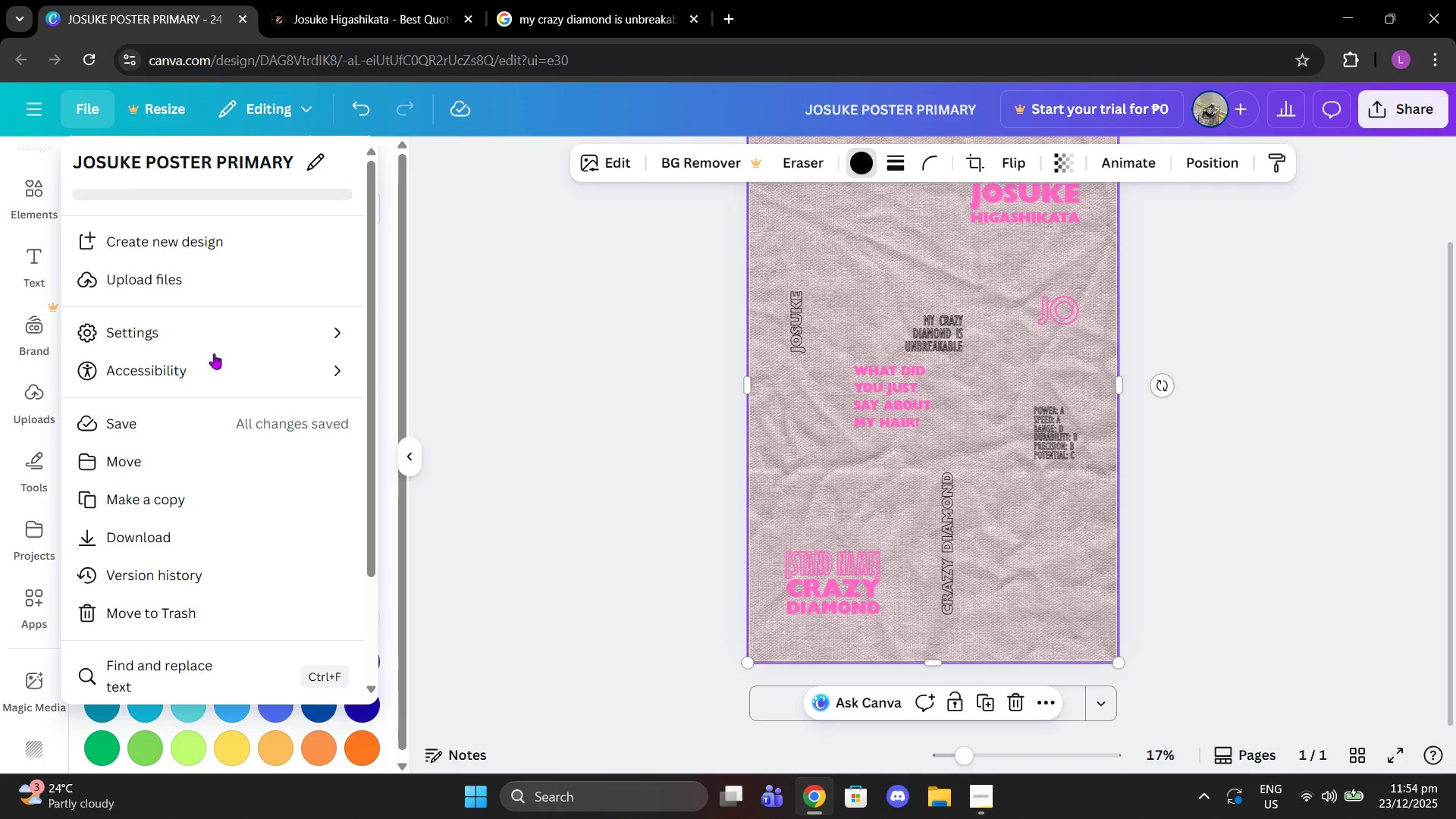 
left_click([196, 326])
 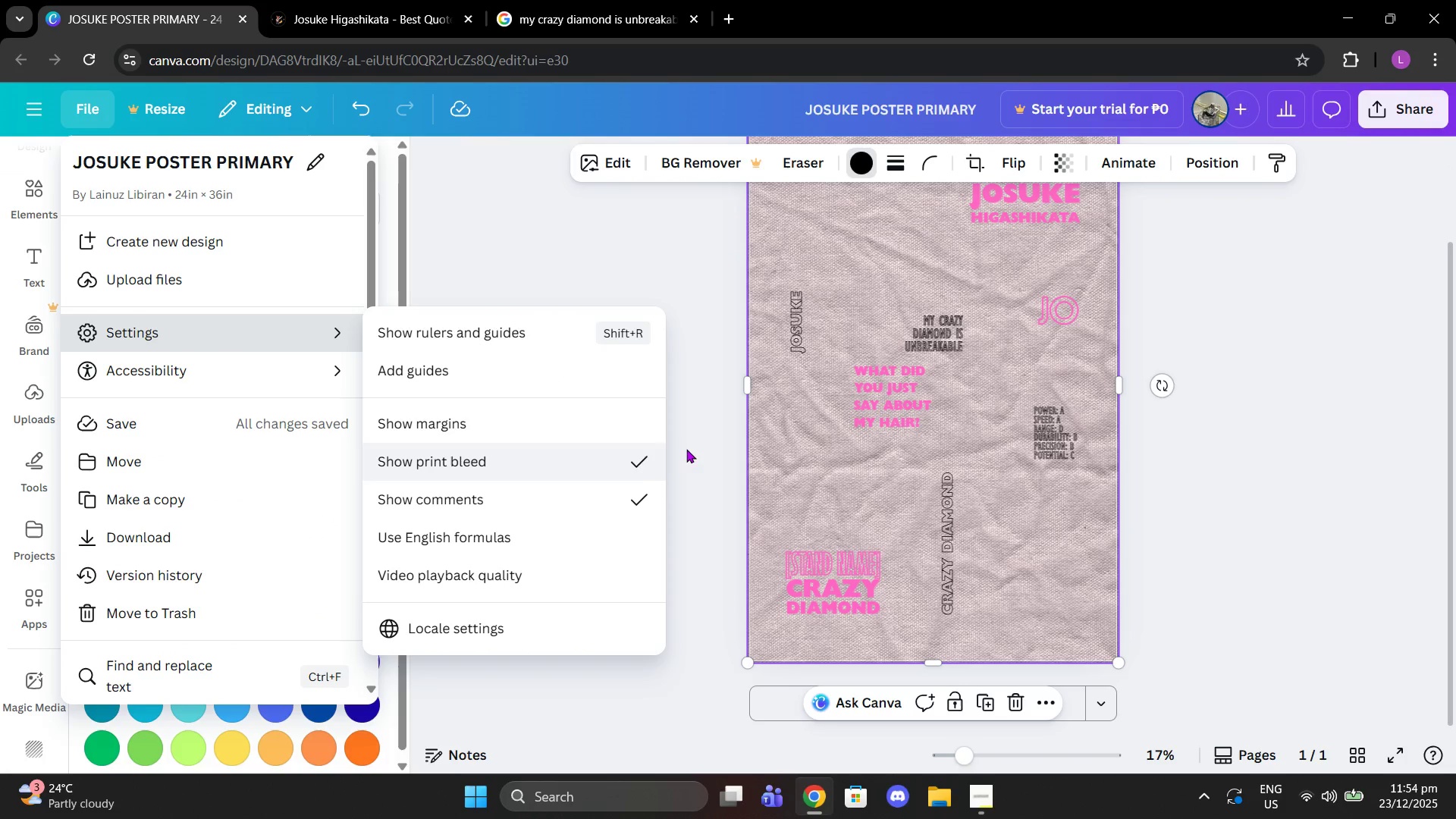 
left_click([695, 445])
 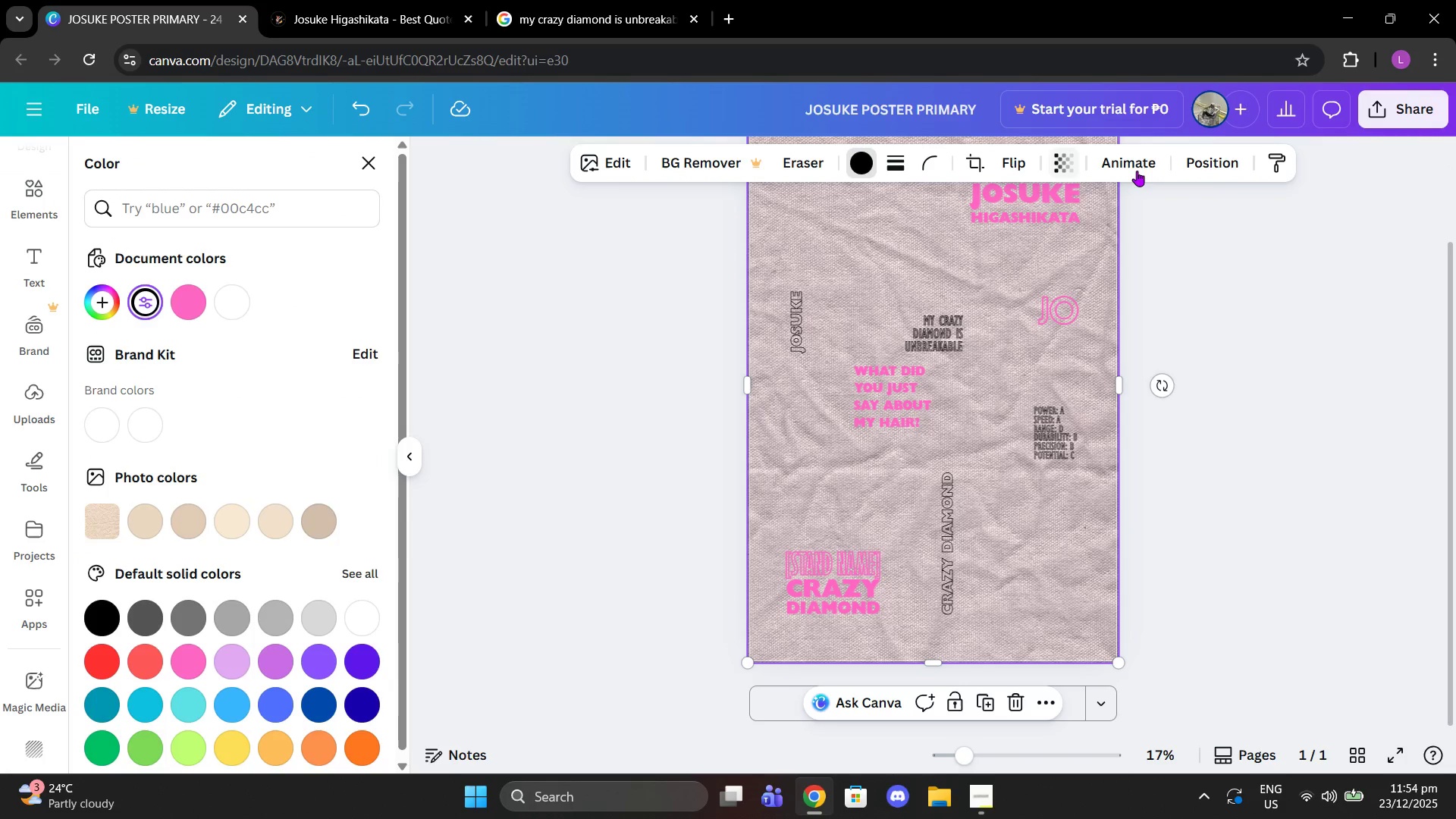 
left_click([1179, 168])
 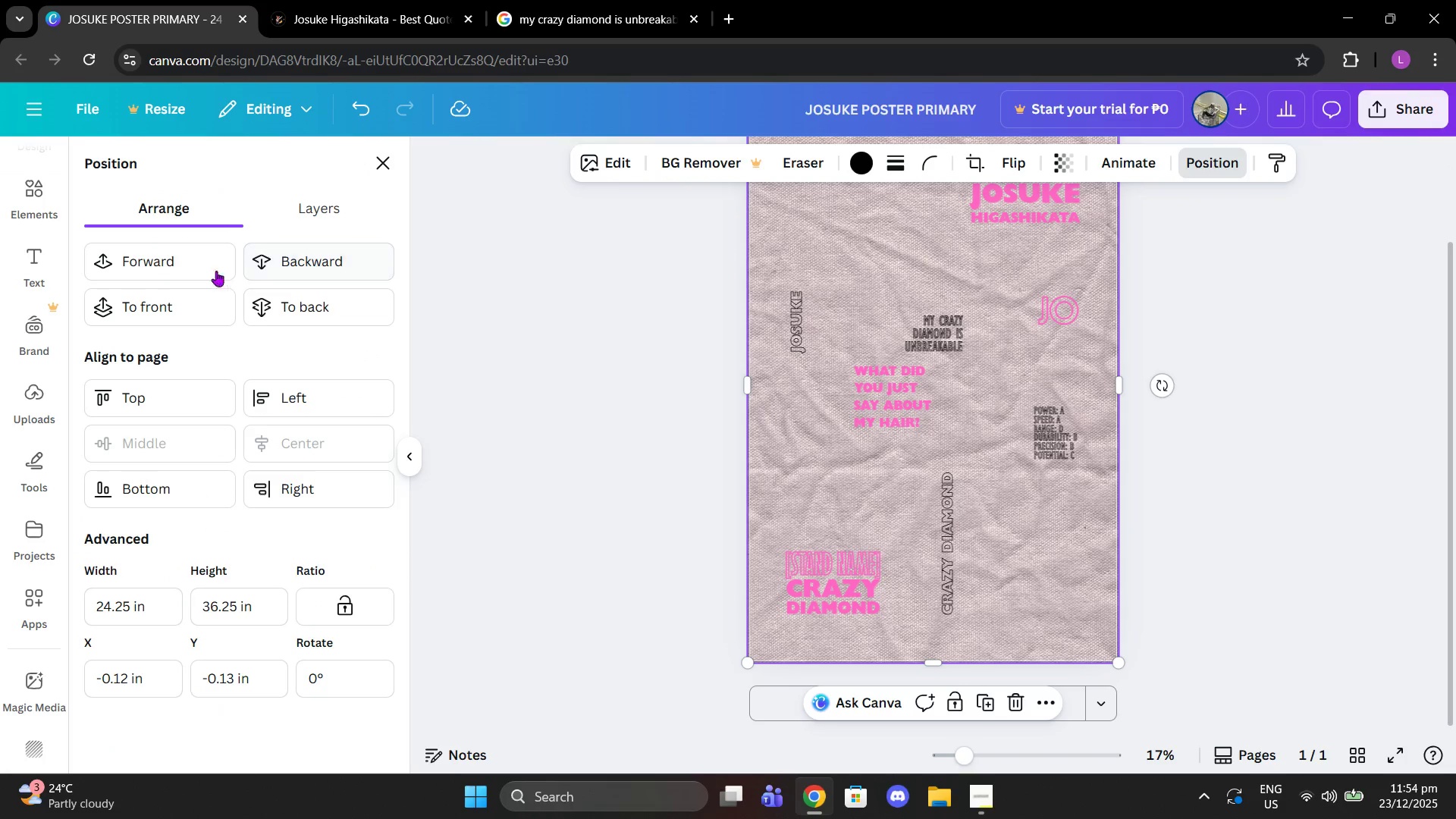 
left_click([338, 223])
 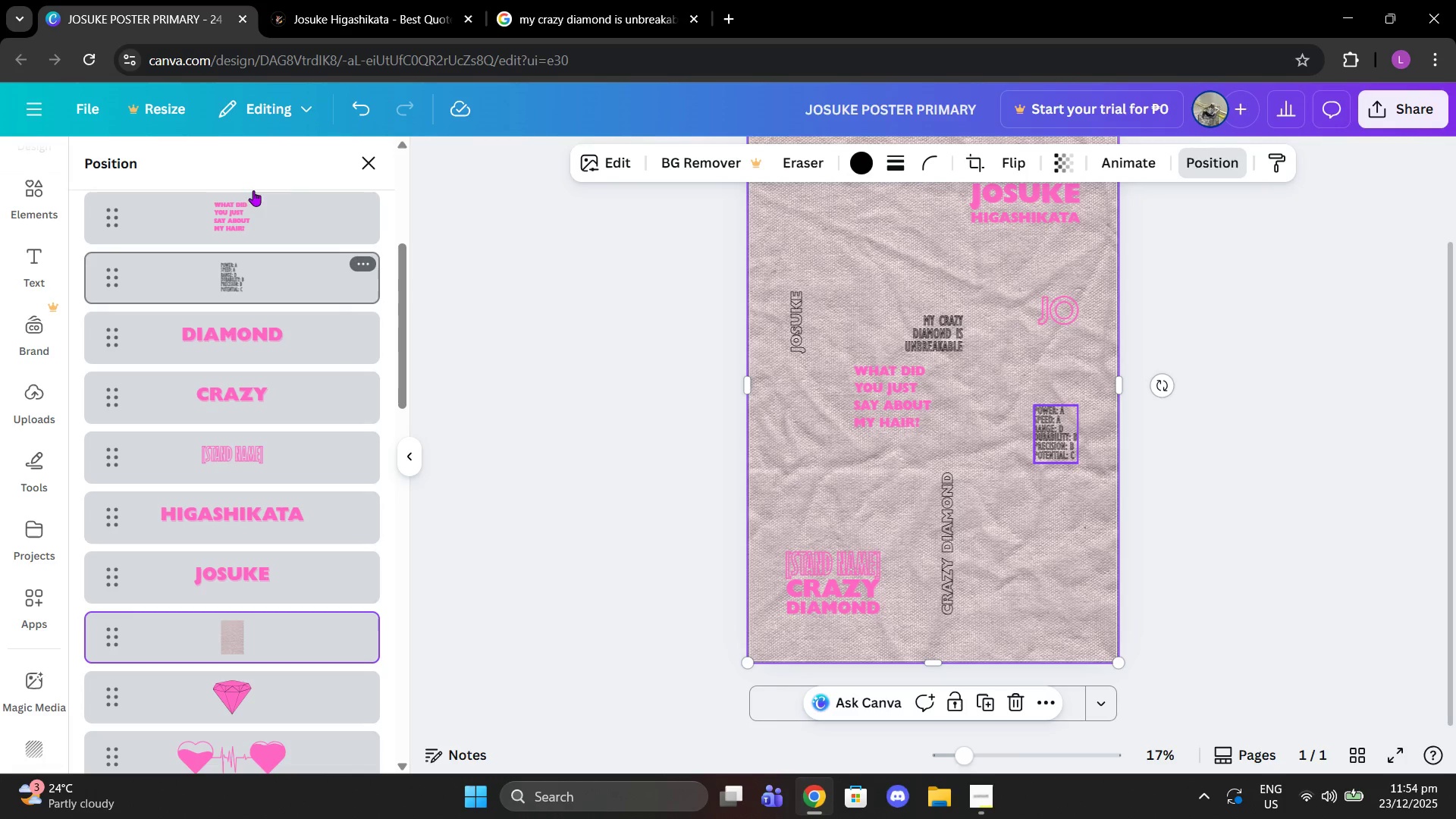 
left_click([359, 170])
 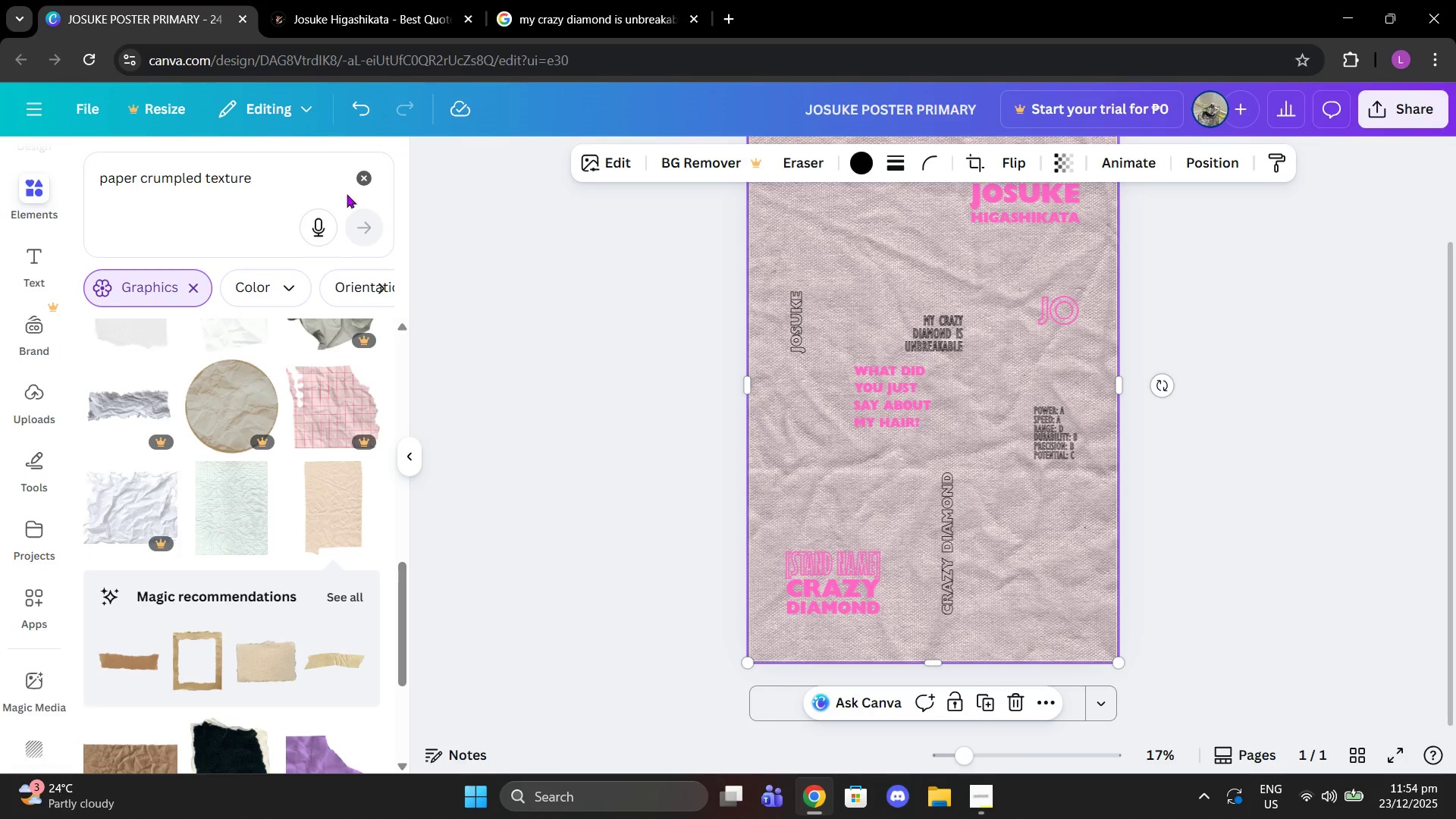 
left_click([366, 176])
 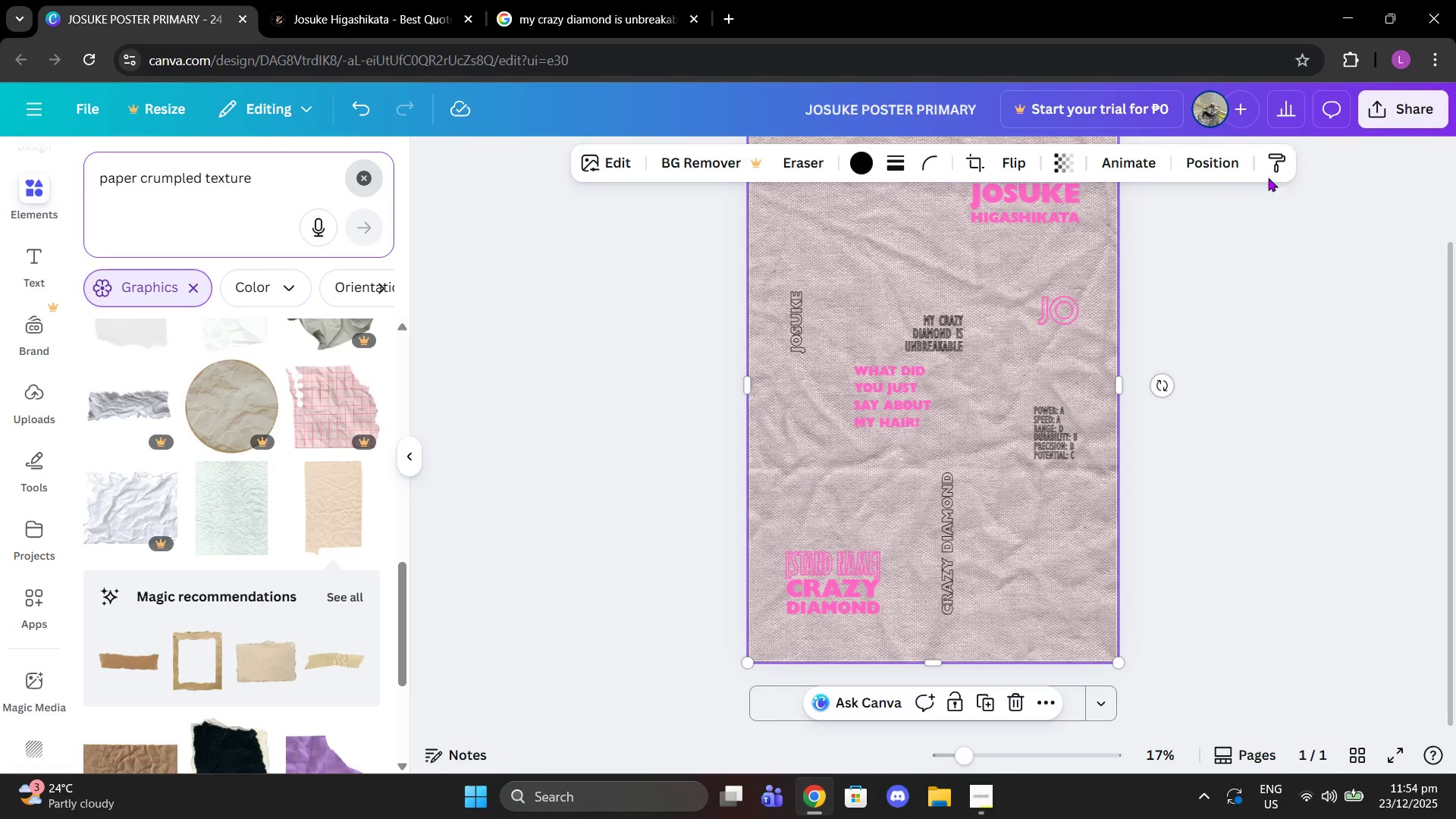 
left_click([1206, 161])
 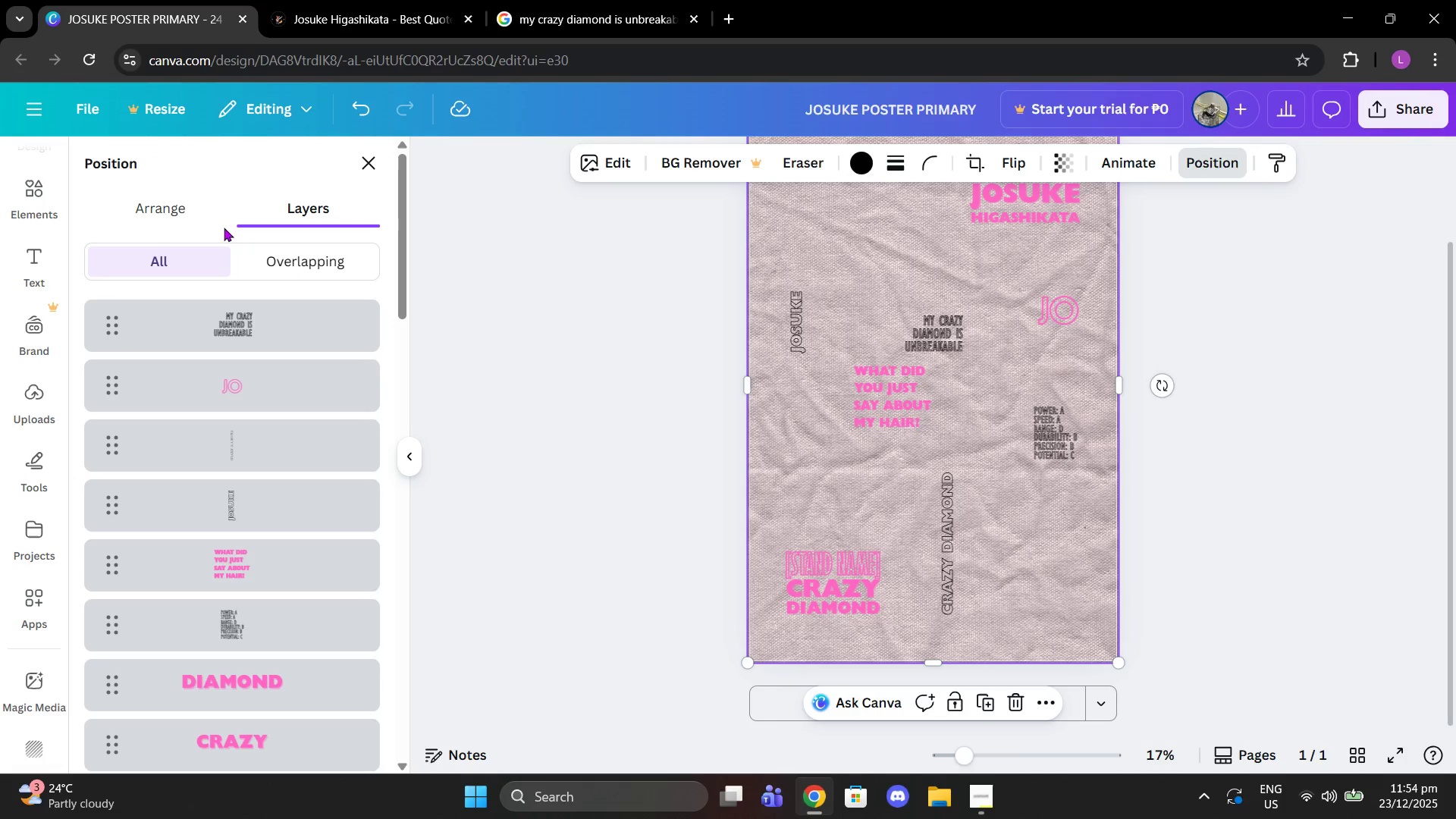 
left_click([195, 212])
 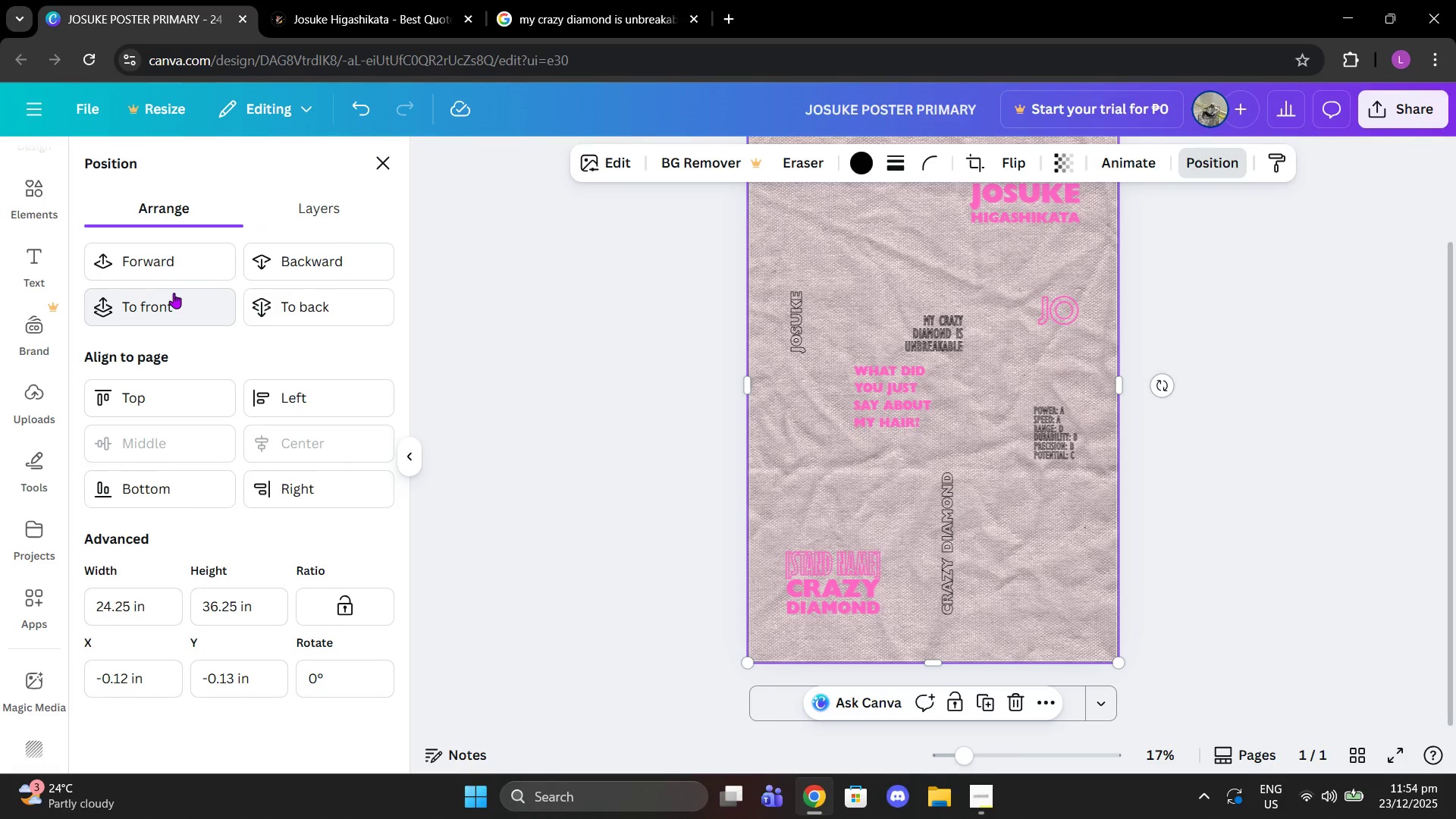 
double_click([174, 293])
 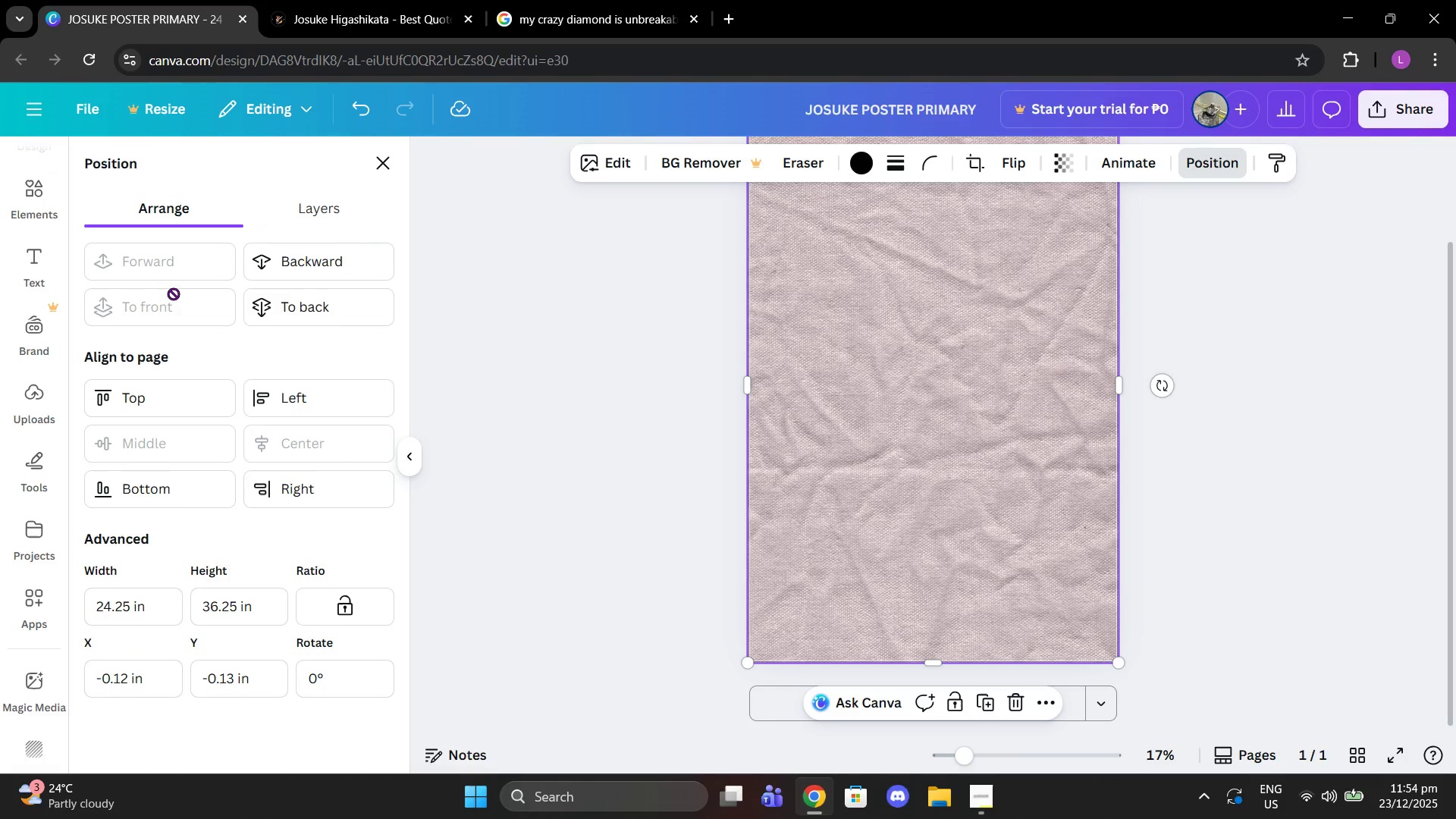 
triple_click([174, 293])
 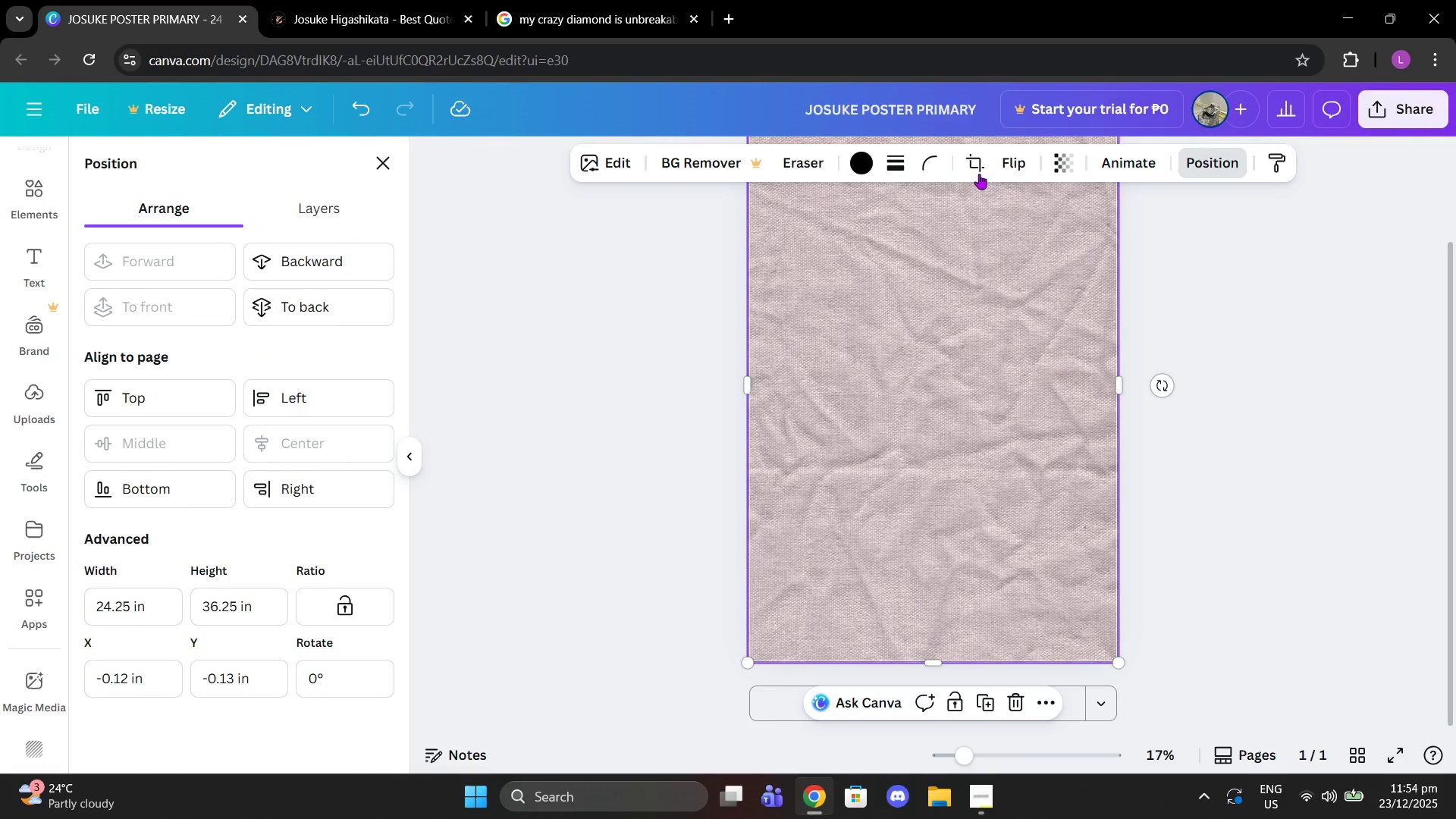 
left_click([1051, 165])
 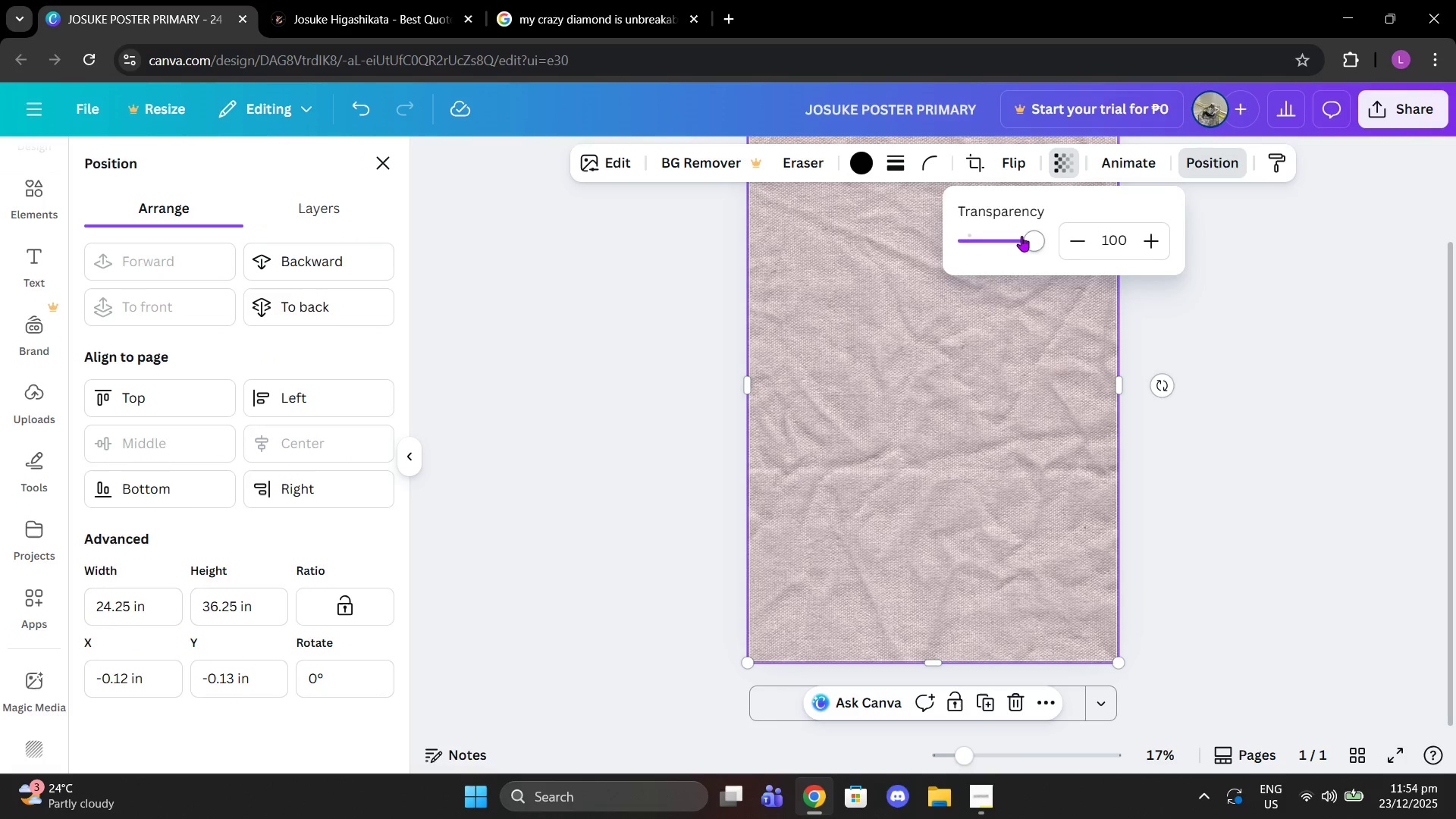 
left_click_drag(start_coordinate=[1021, 237], to_coordinate=[974, 239])
 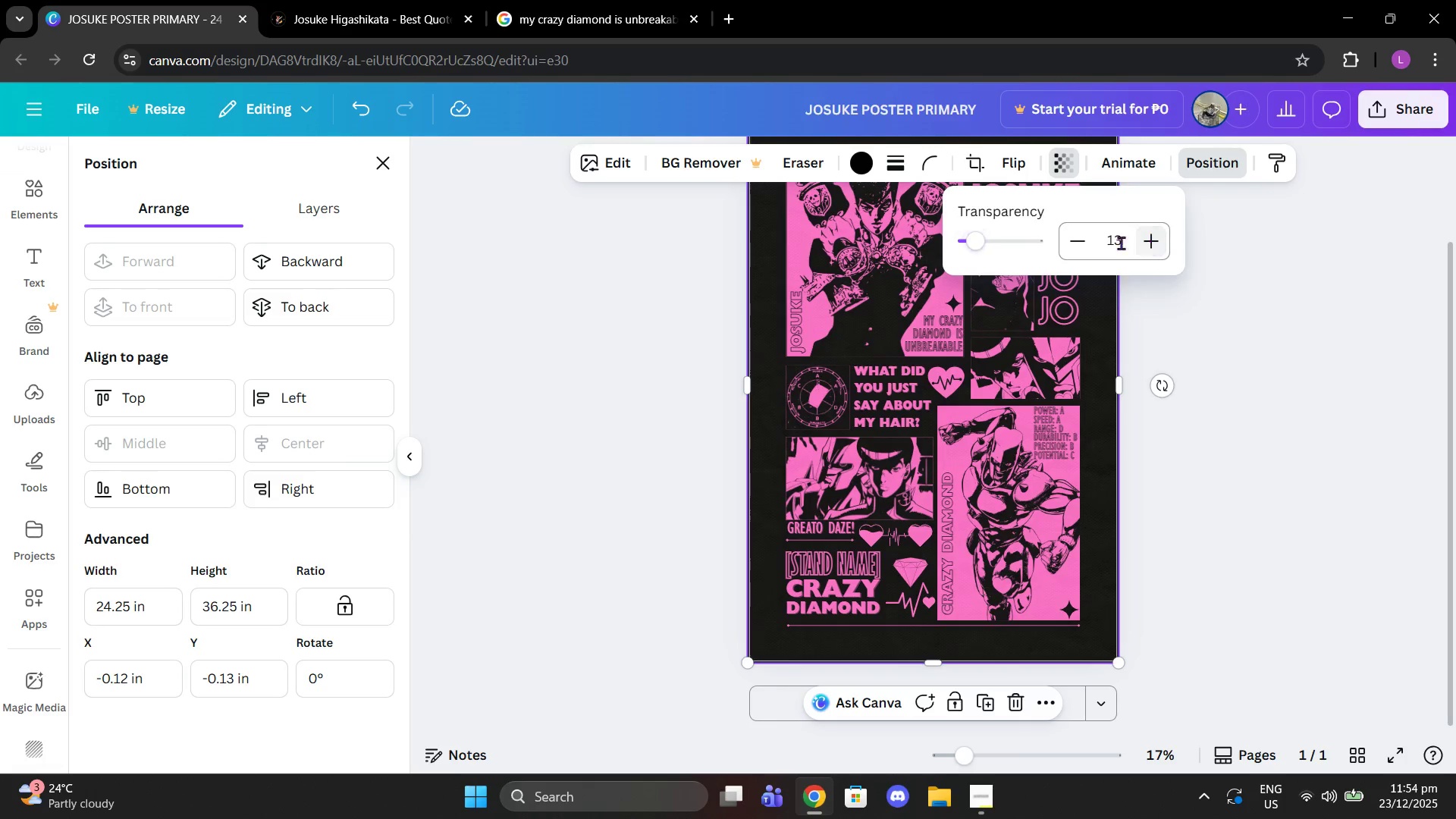 
double_click([1098, 243])
 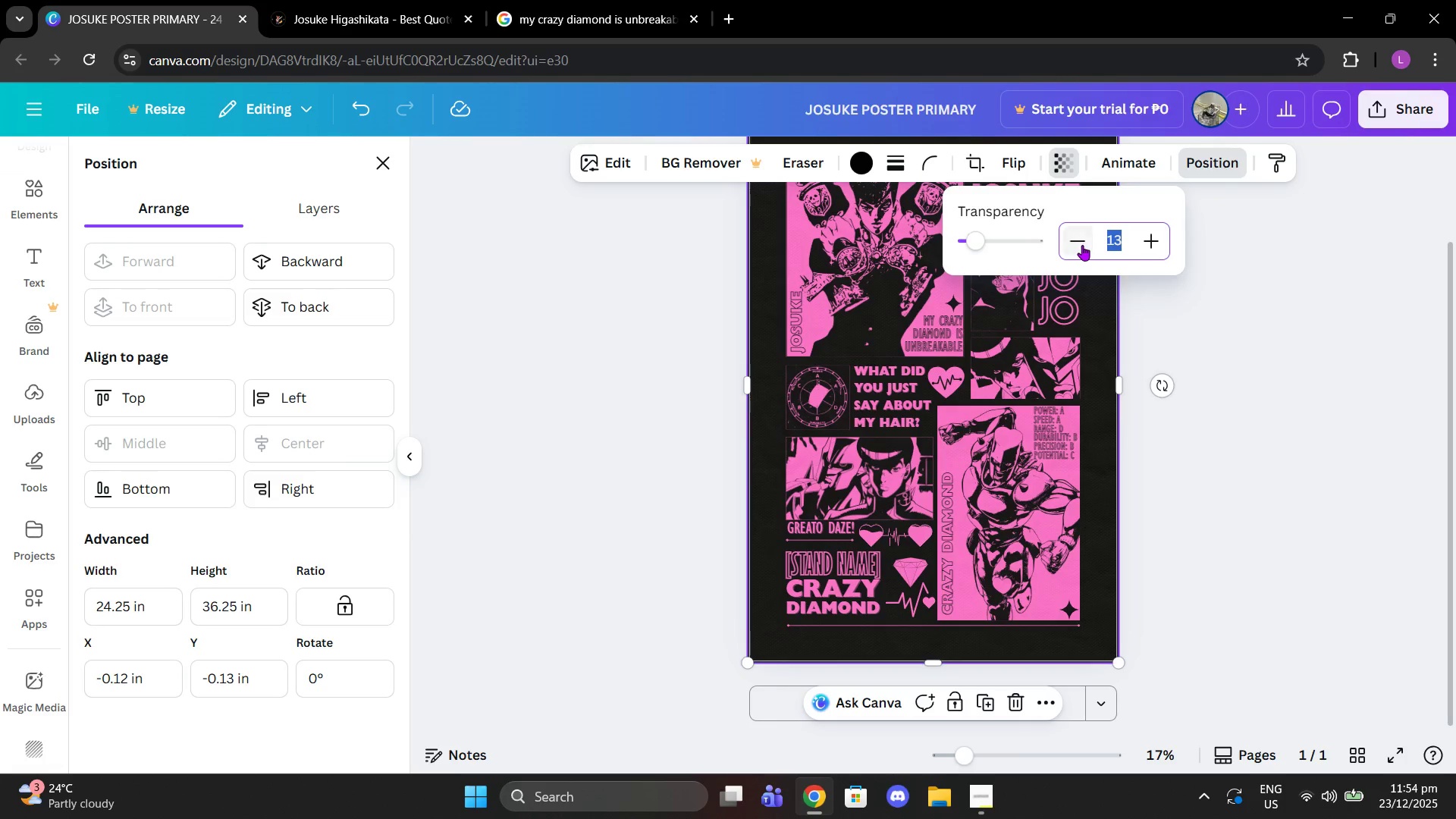 
triple_click([1082, 245])
 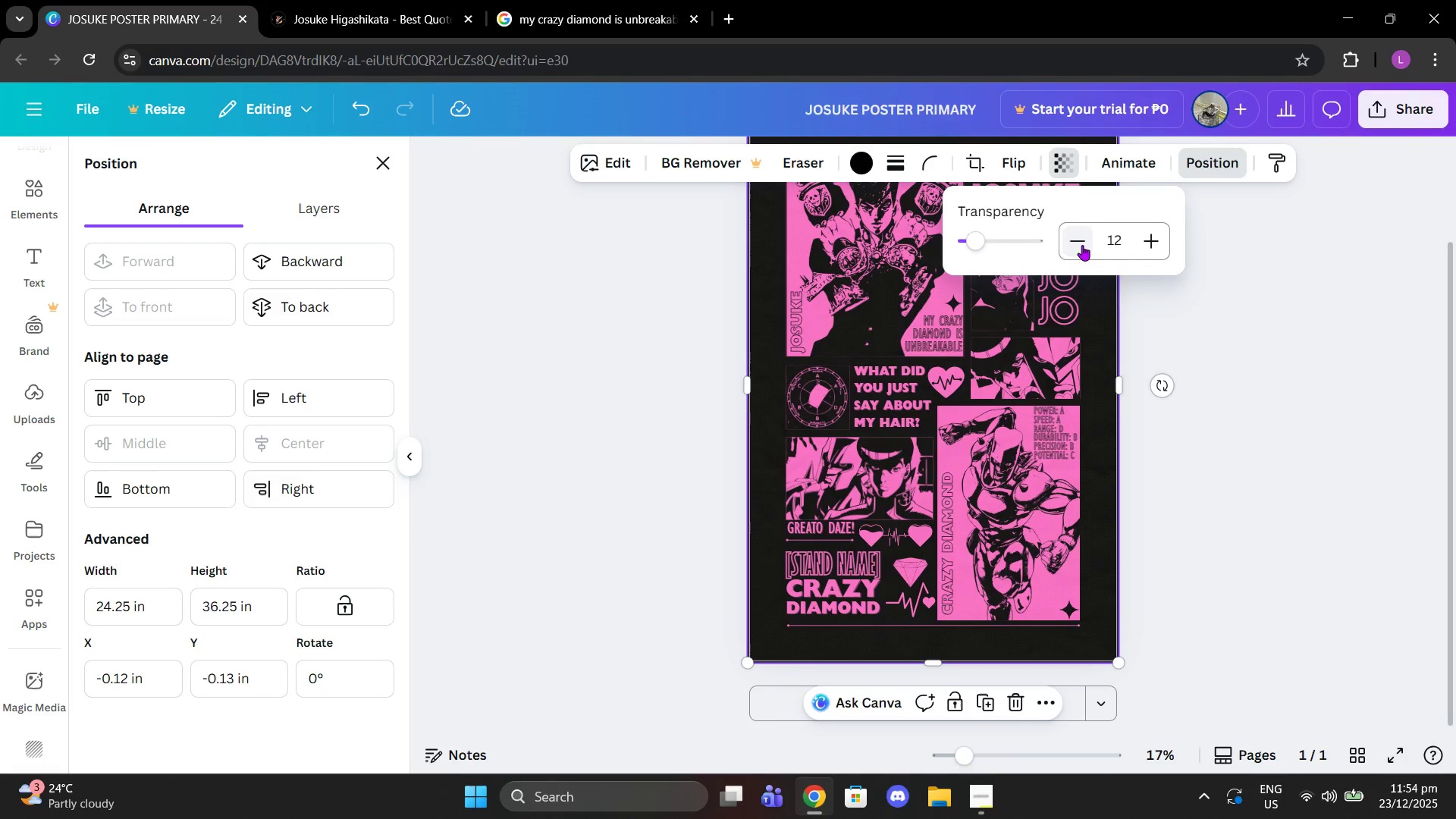 
triple_click([1082, 245])
 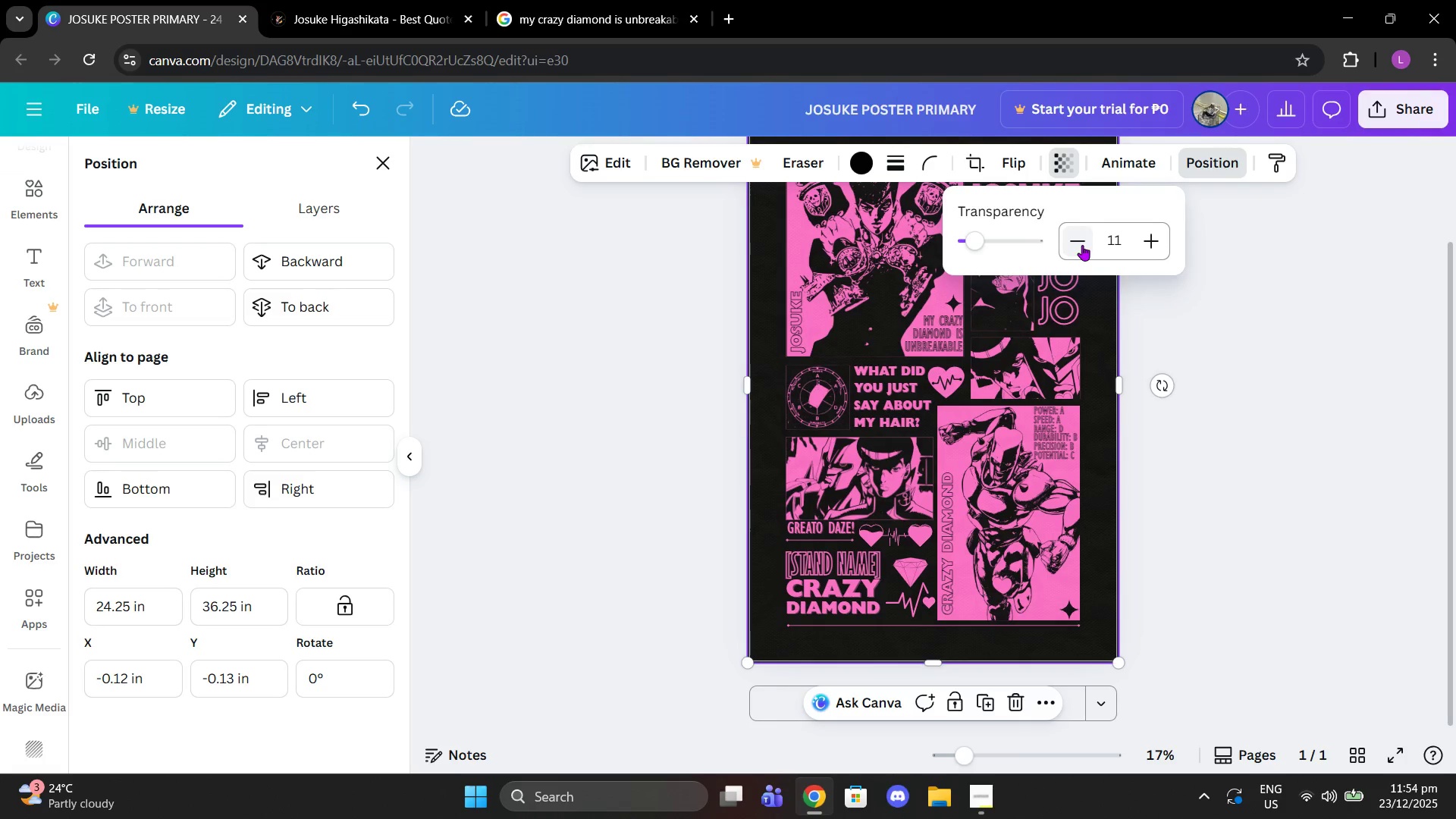 
triple_click([1082, 245])
 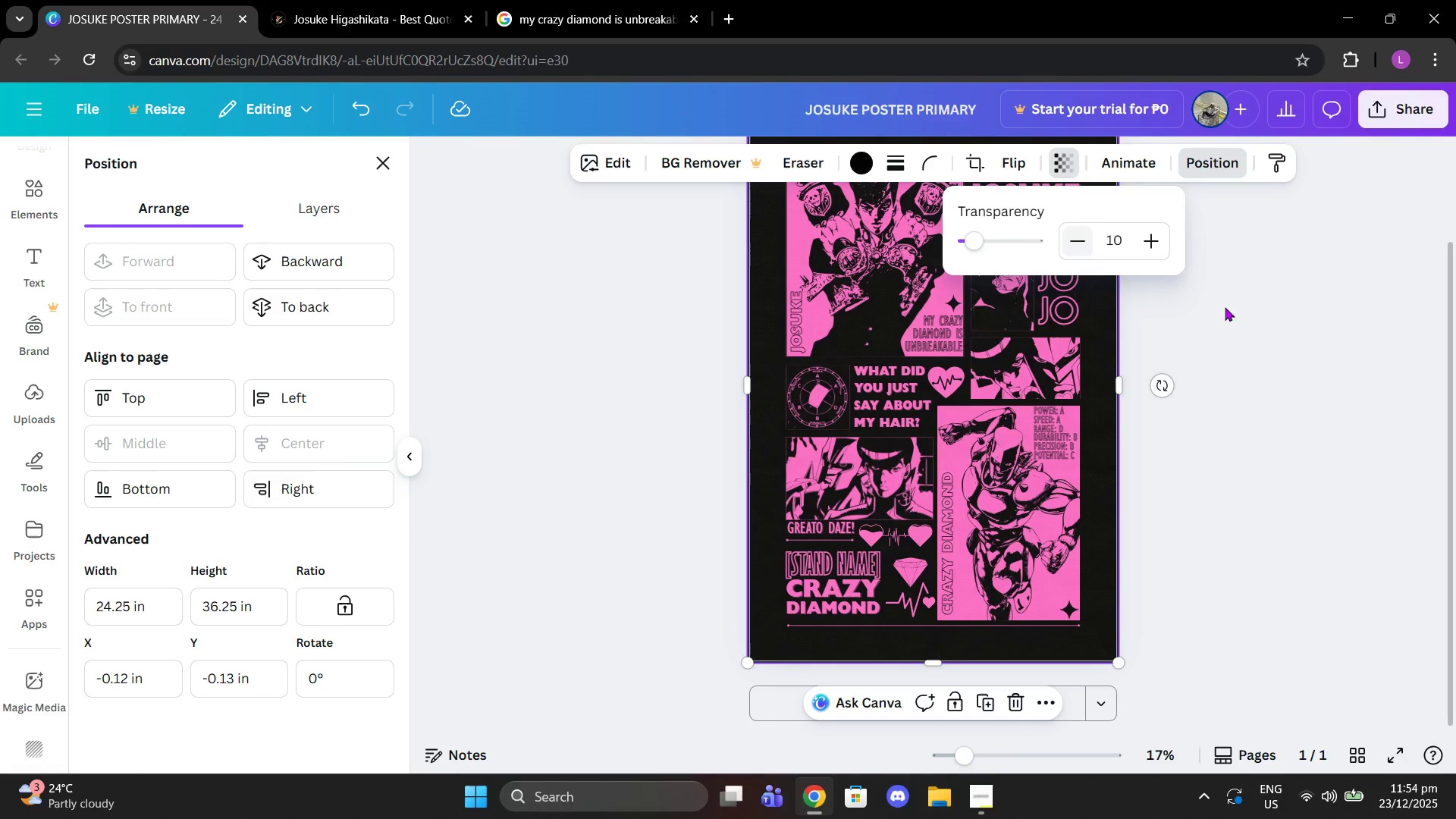 
triple_click([1247, 313])
 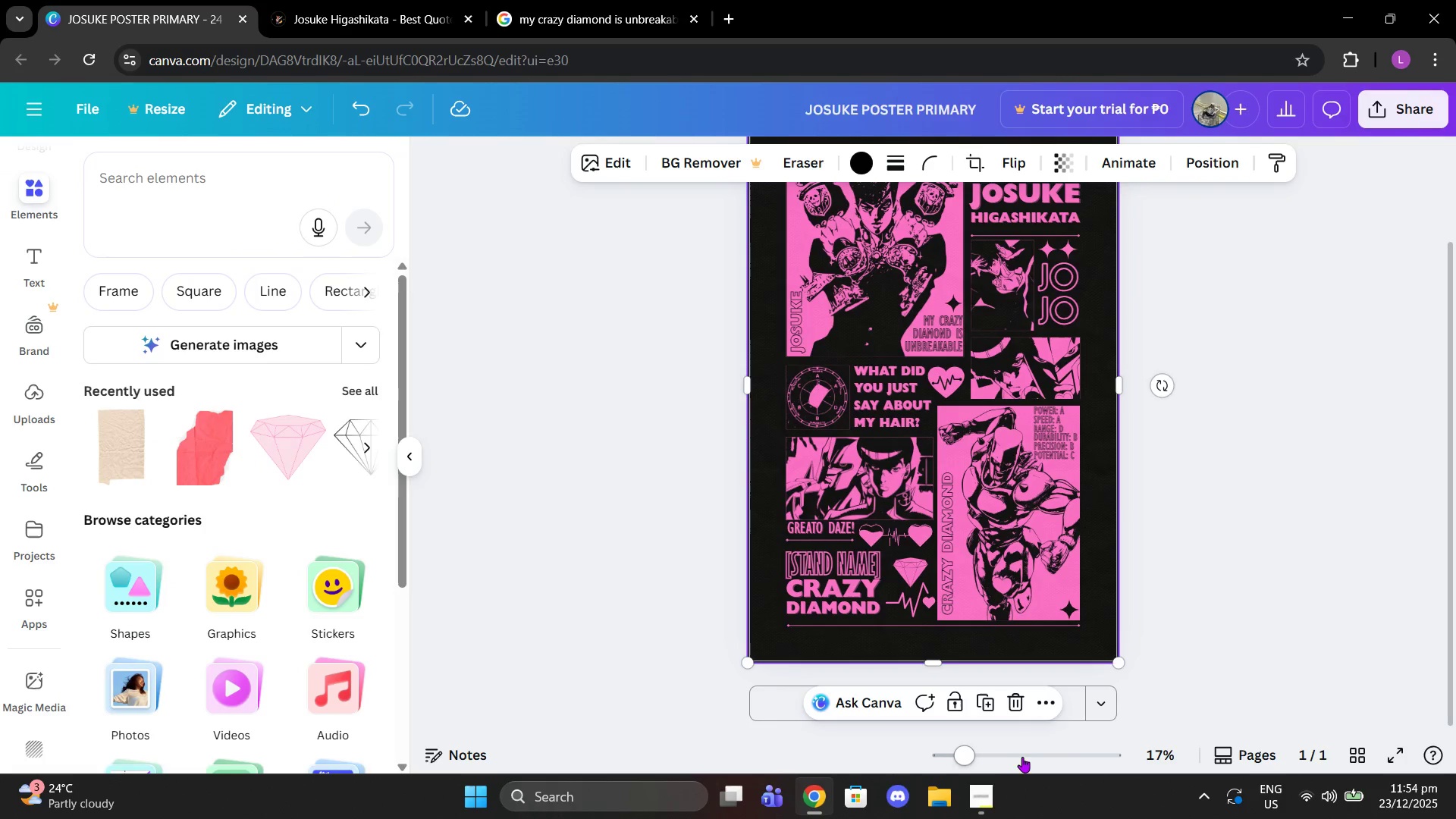 
left_click_drag(start_coordinate=[988, 755], to_coordinate=[1018, 758])
 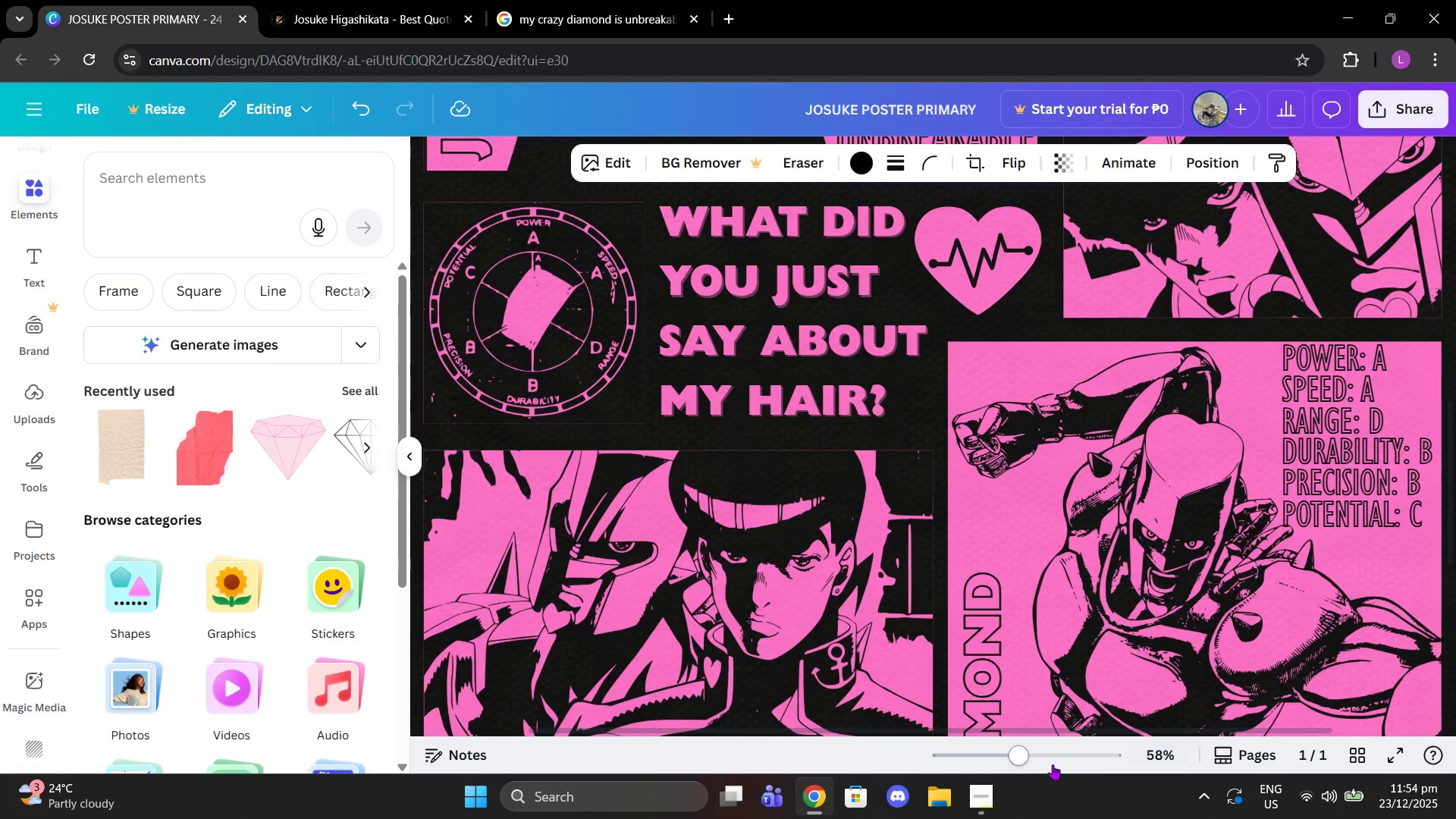 
left_click_drag(start_coordinate=[1021, 758], to_coordinate=[997, 757])
 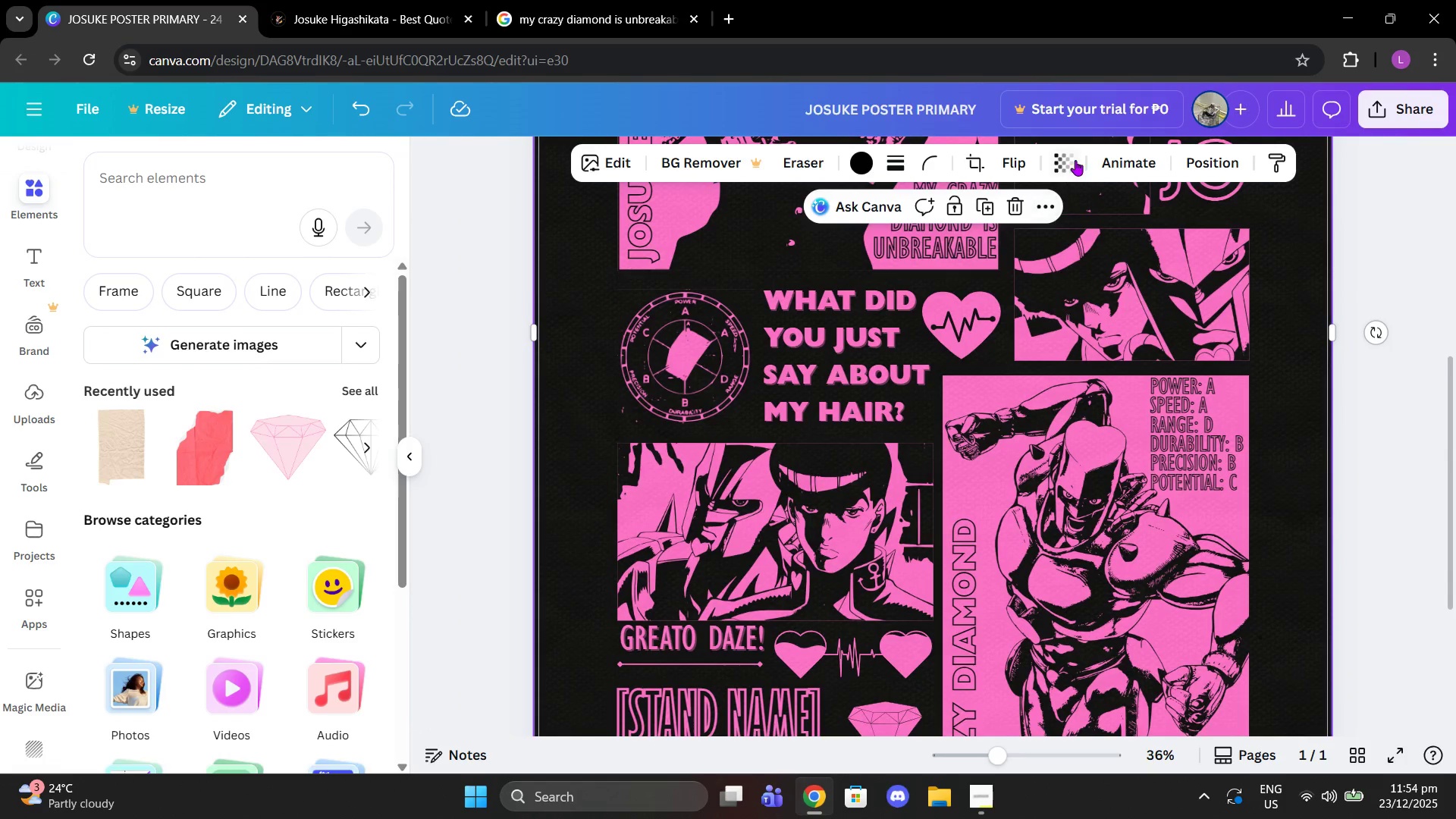 
left_click([1056, 160])
 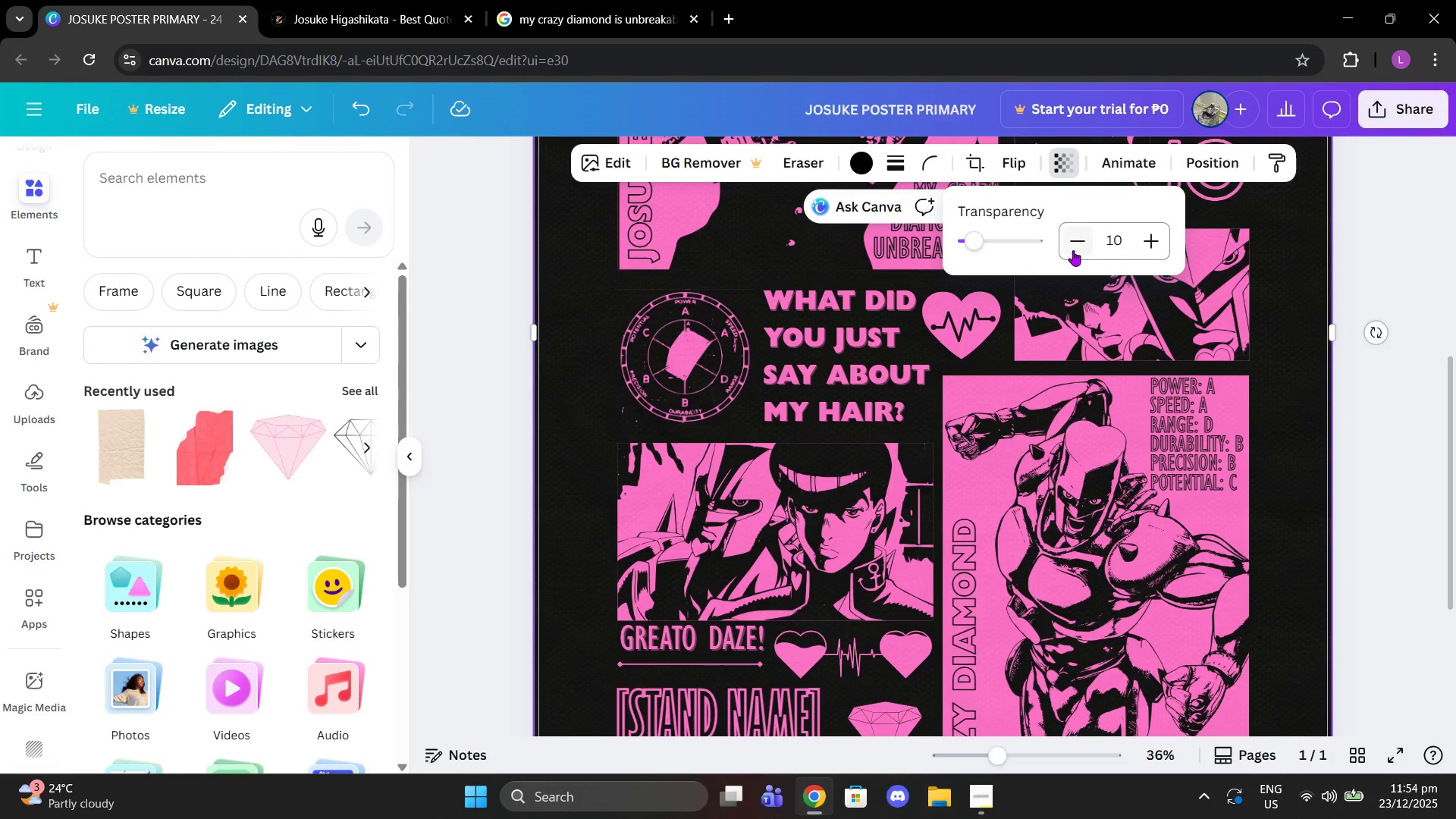 
double_click([1072, 250])
 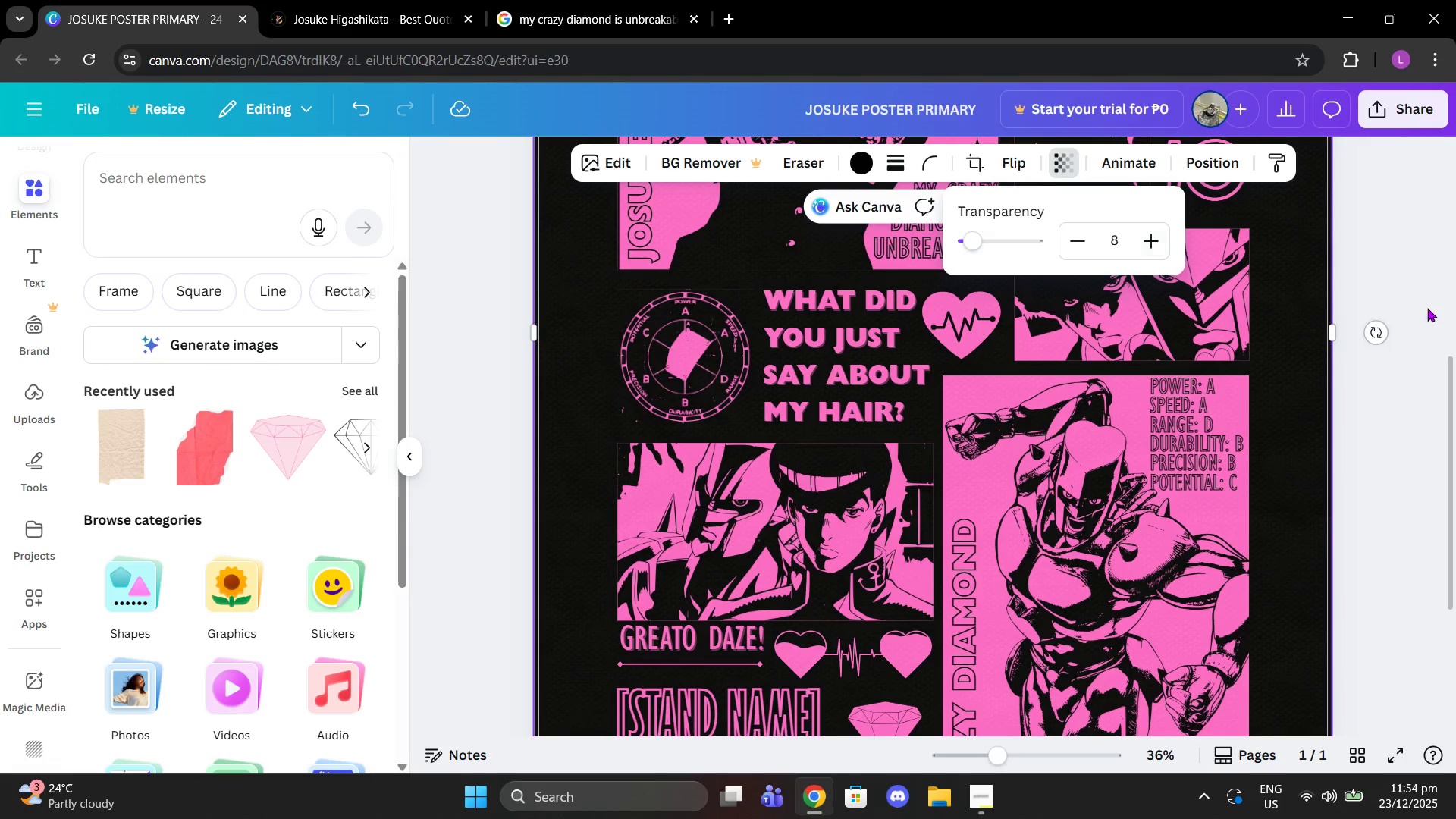 
double_click([1382, 300])
 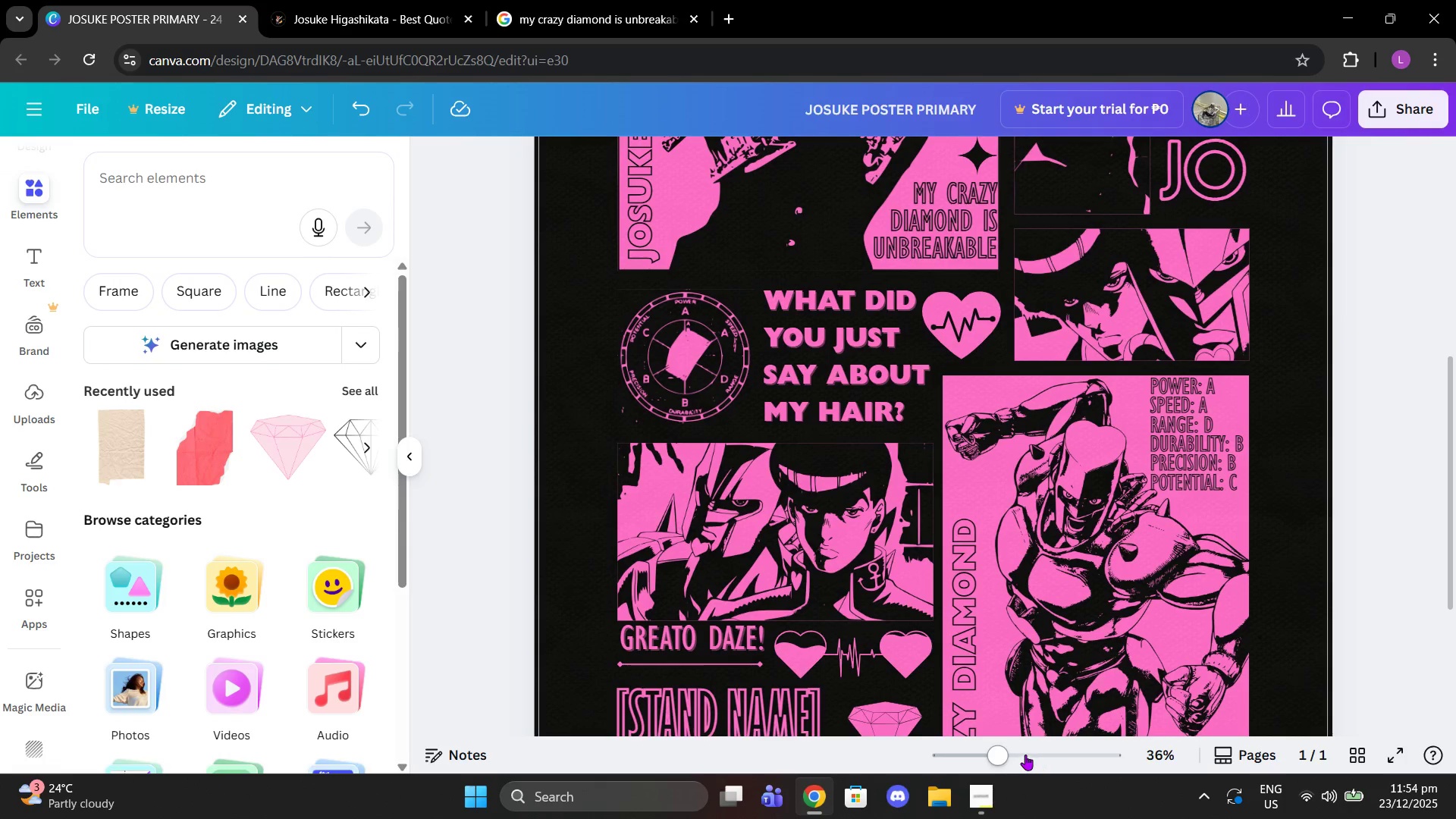 
left_click_drag(start_coordinate=[1013, 754], to_coordinate=[982, 754])
 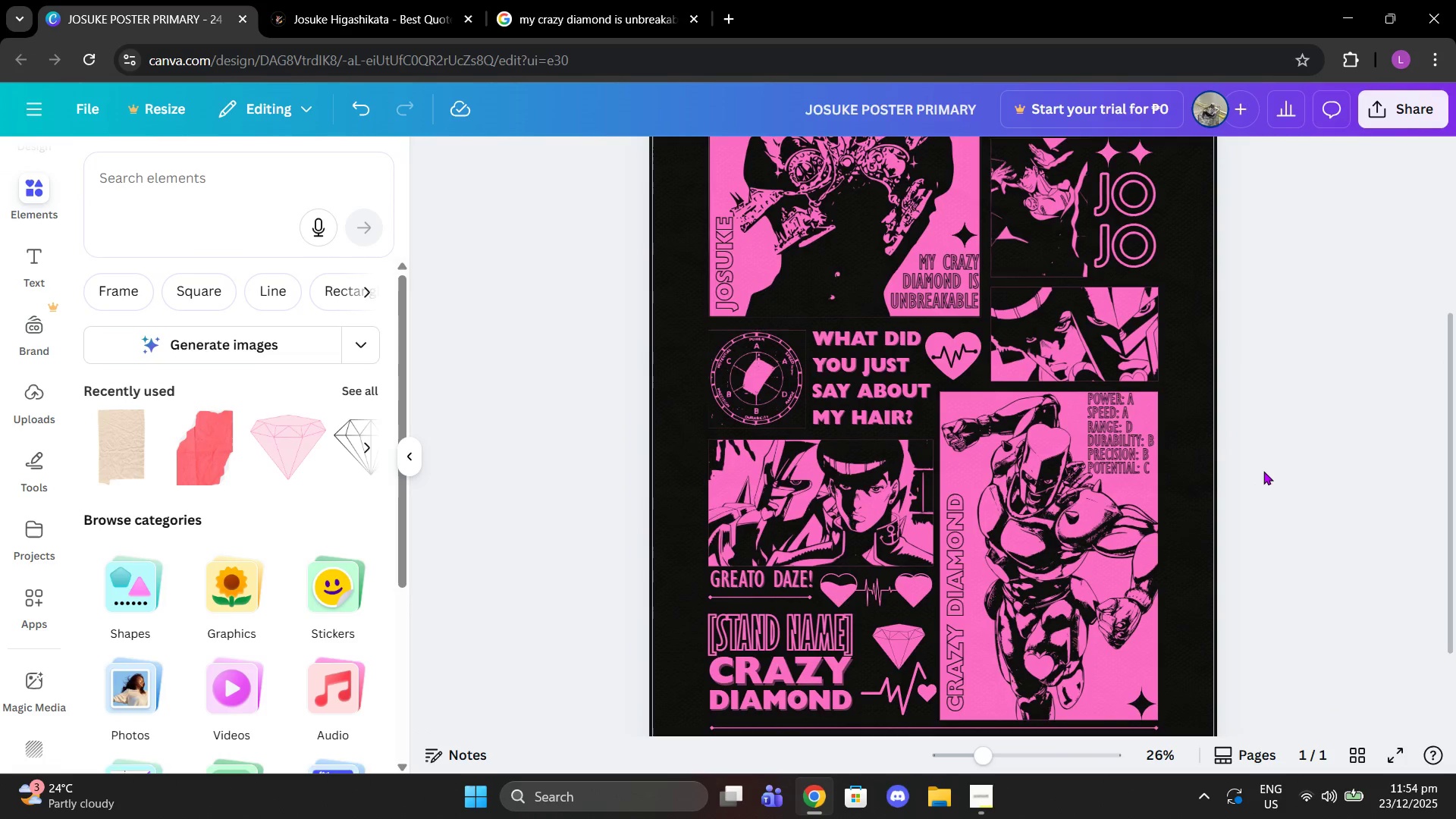 
scroll: coordinate [1263, 471], scroll_direction: down, amount: 1.0
 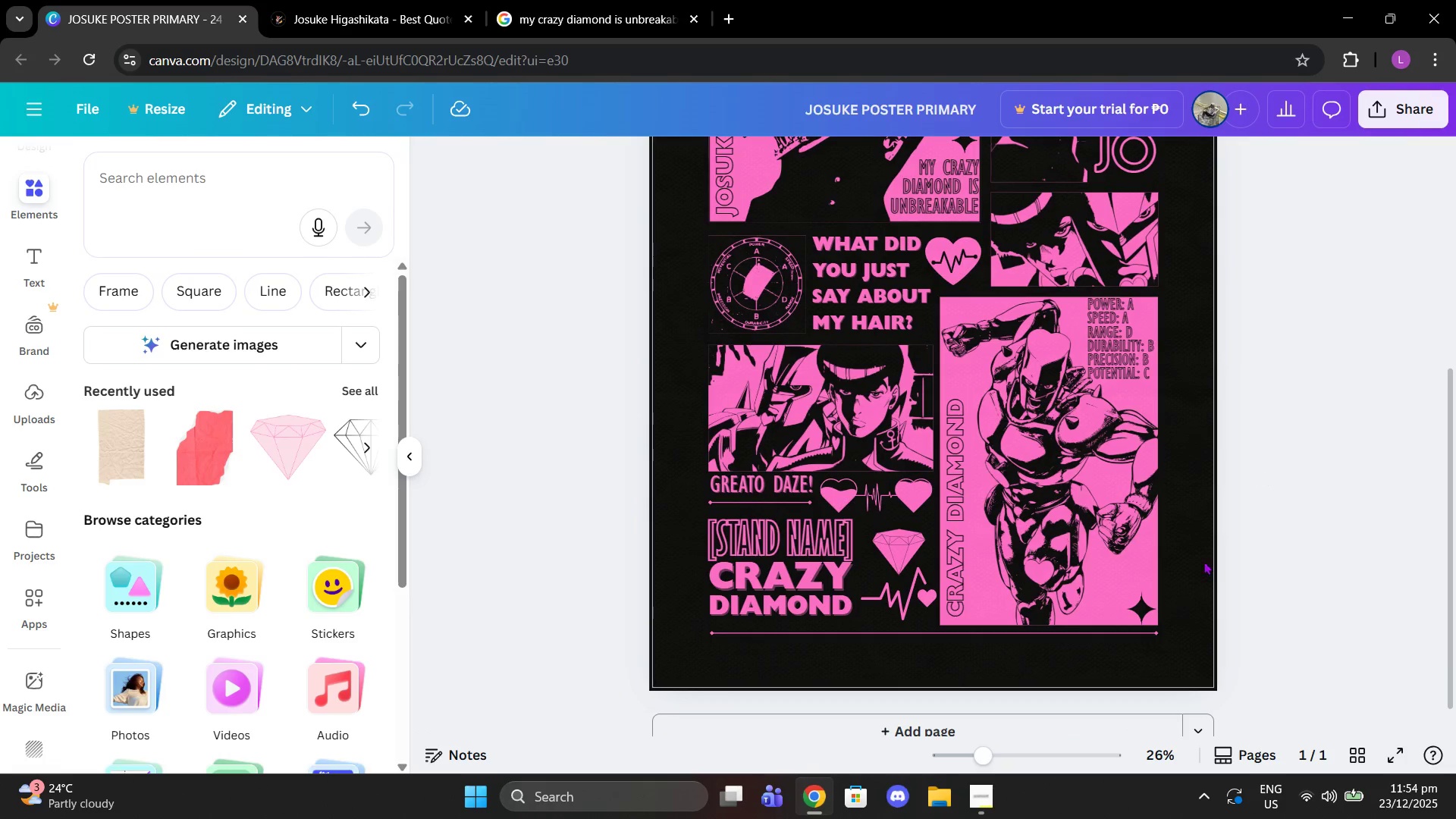 
left_click_drag(start_coordinate=[979, 755], to_coordinate=[1012, 753])
 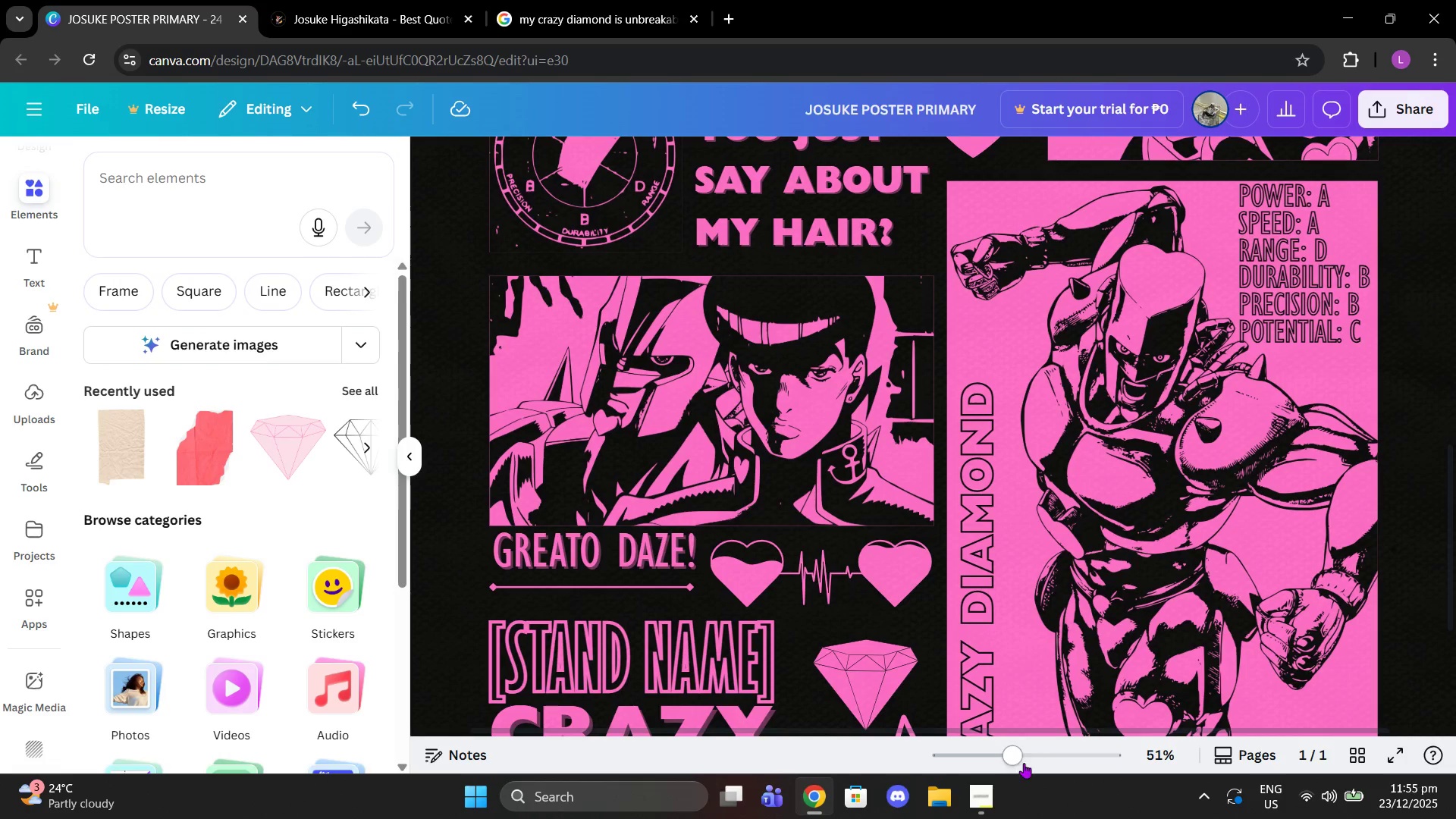 
left_click_drag(start_coordinate=[1007, 757], to_coordinate=[977, 751])
 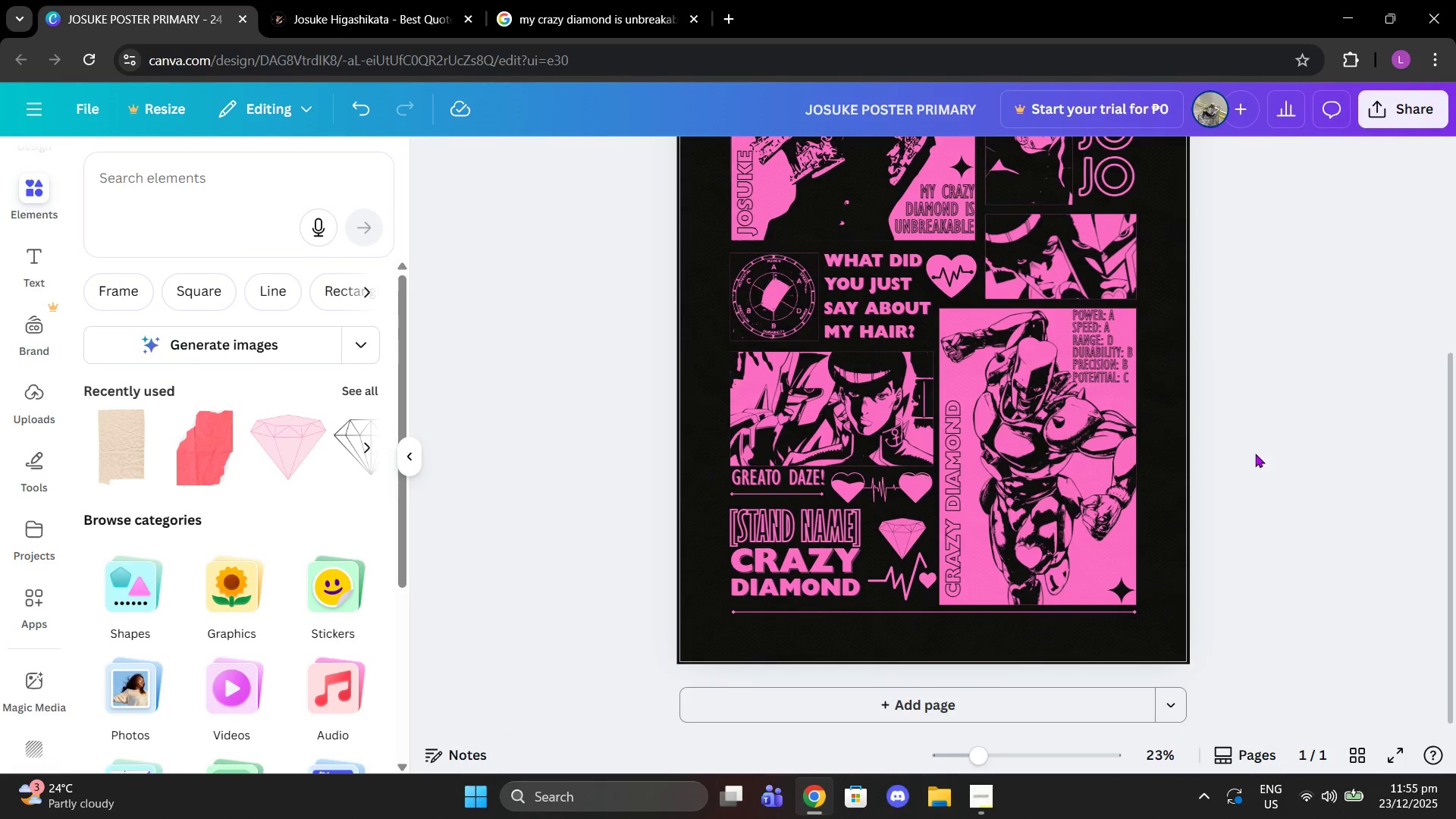 
scroll: coordinate [1255, 453], scroll_direction: up, amount: 3.0
 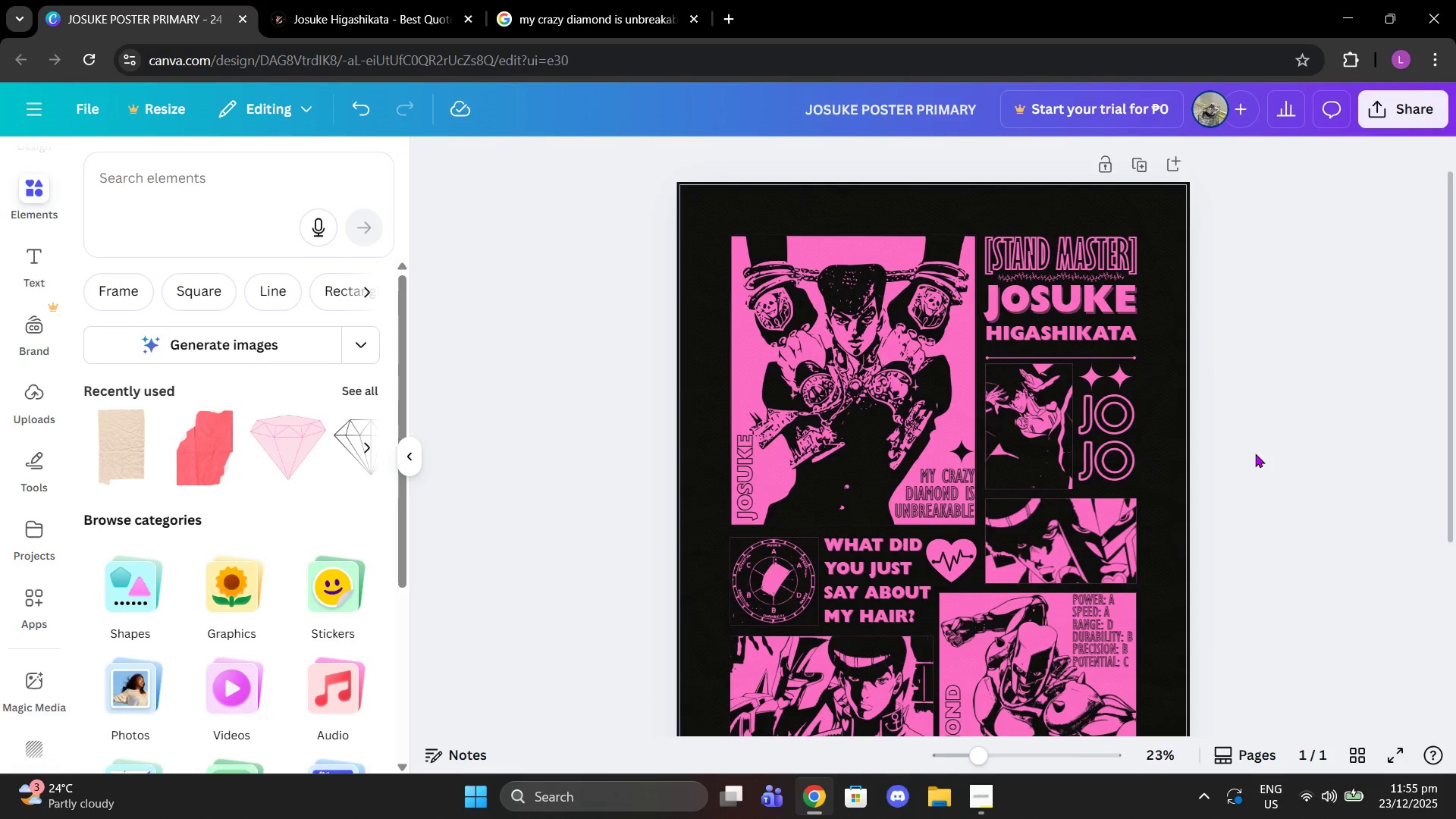 
scroll: coordinate [1256, 453], scroll_direction: down, amount: 2.0
 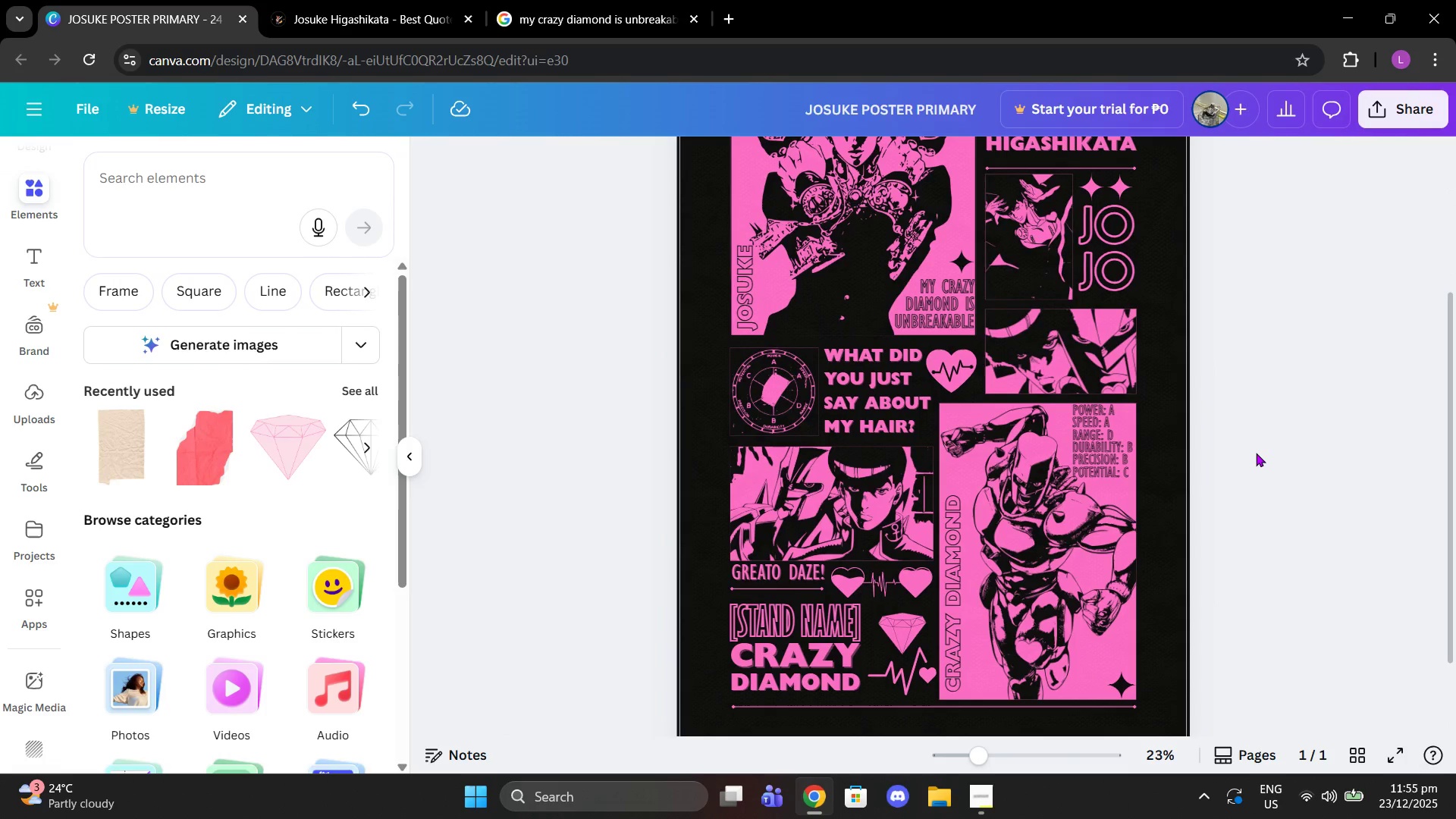 
scroll: coordinate [1256, 453], scroll_direction: up, amount: 2.0
 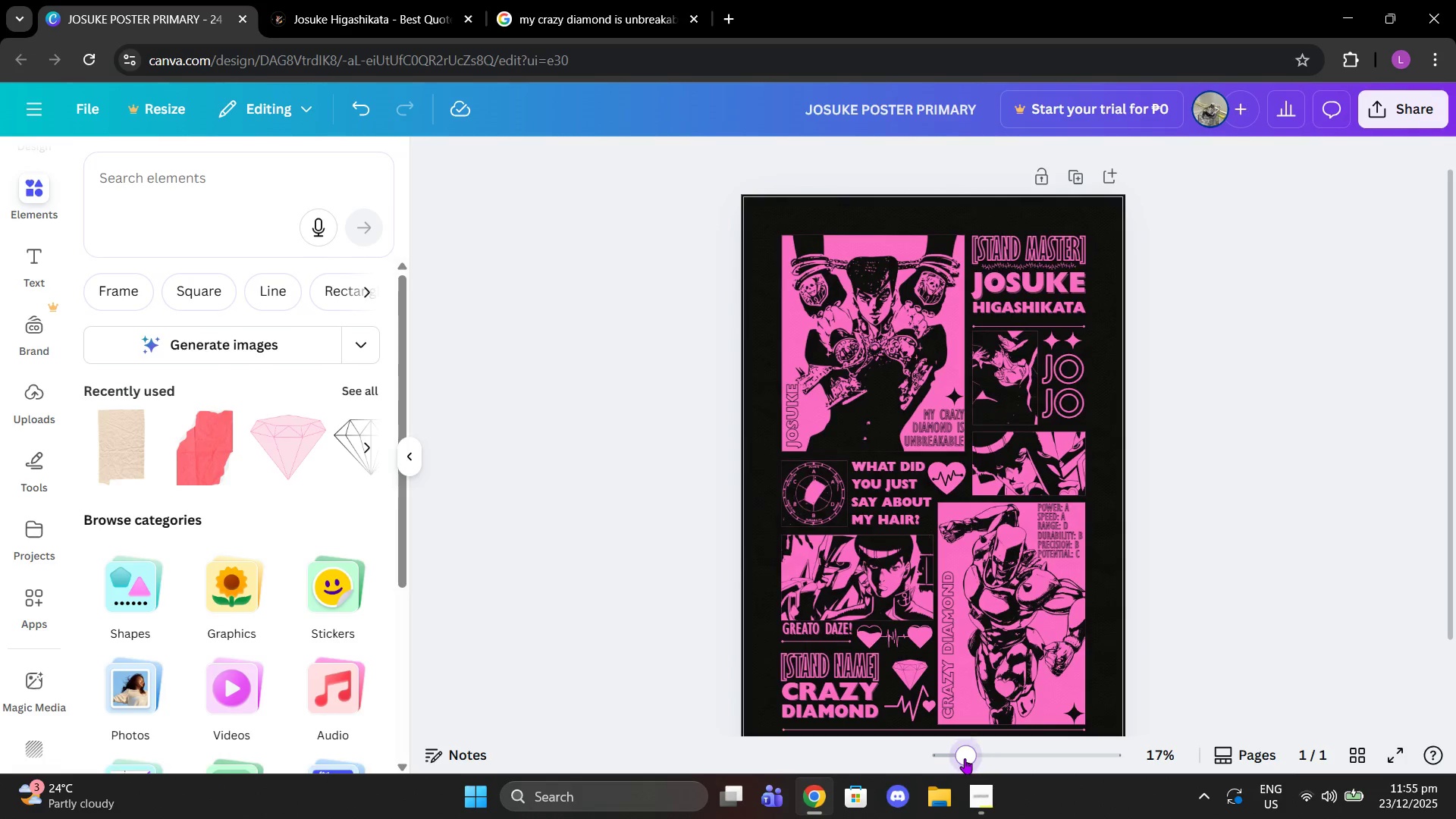 
scroll: coordinate [1109, 507], scroll_direction: down, amount: 1.0
 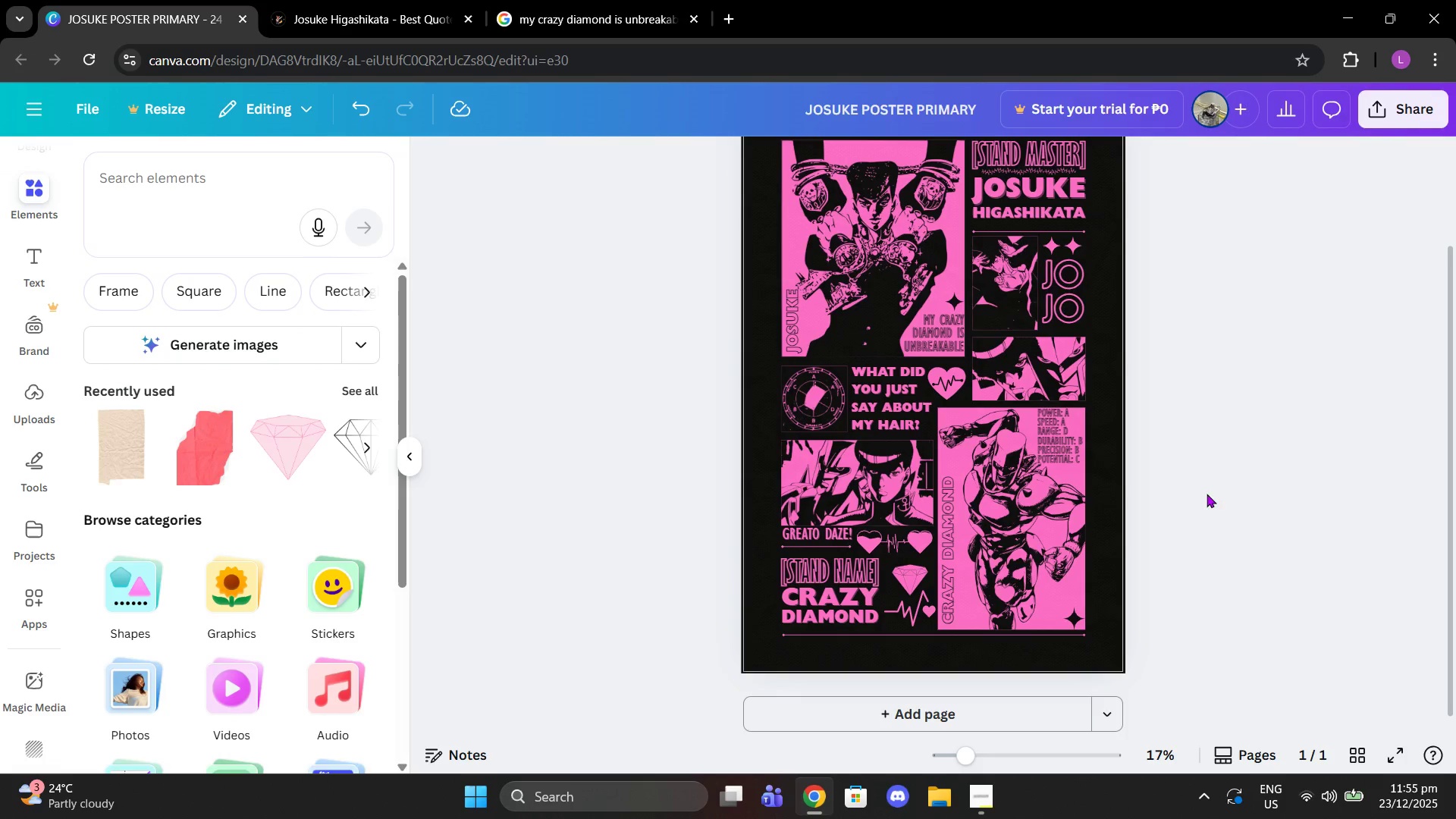 
double_click([1071, 481])
 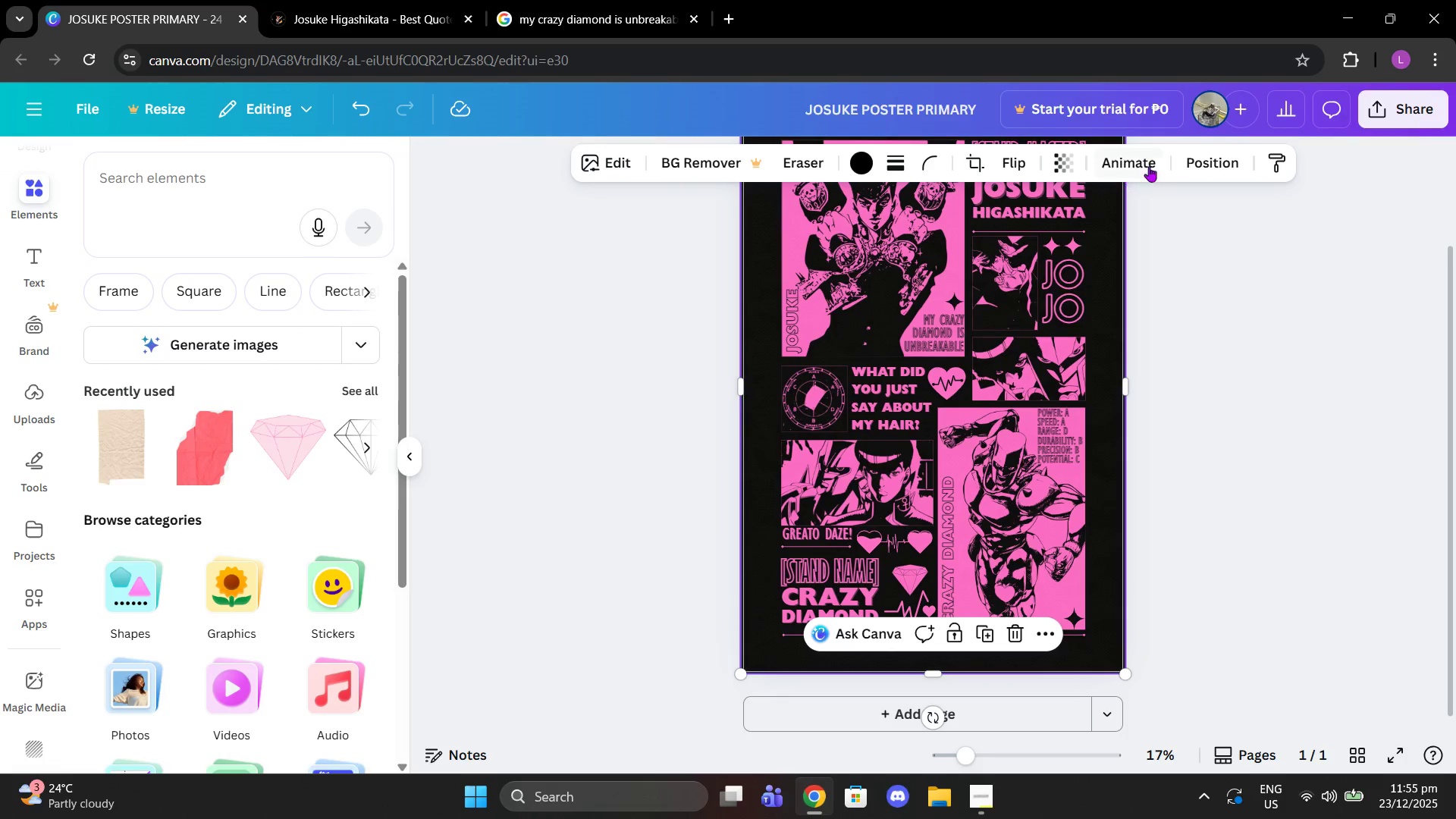 
left_click([1190, 159])
 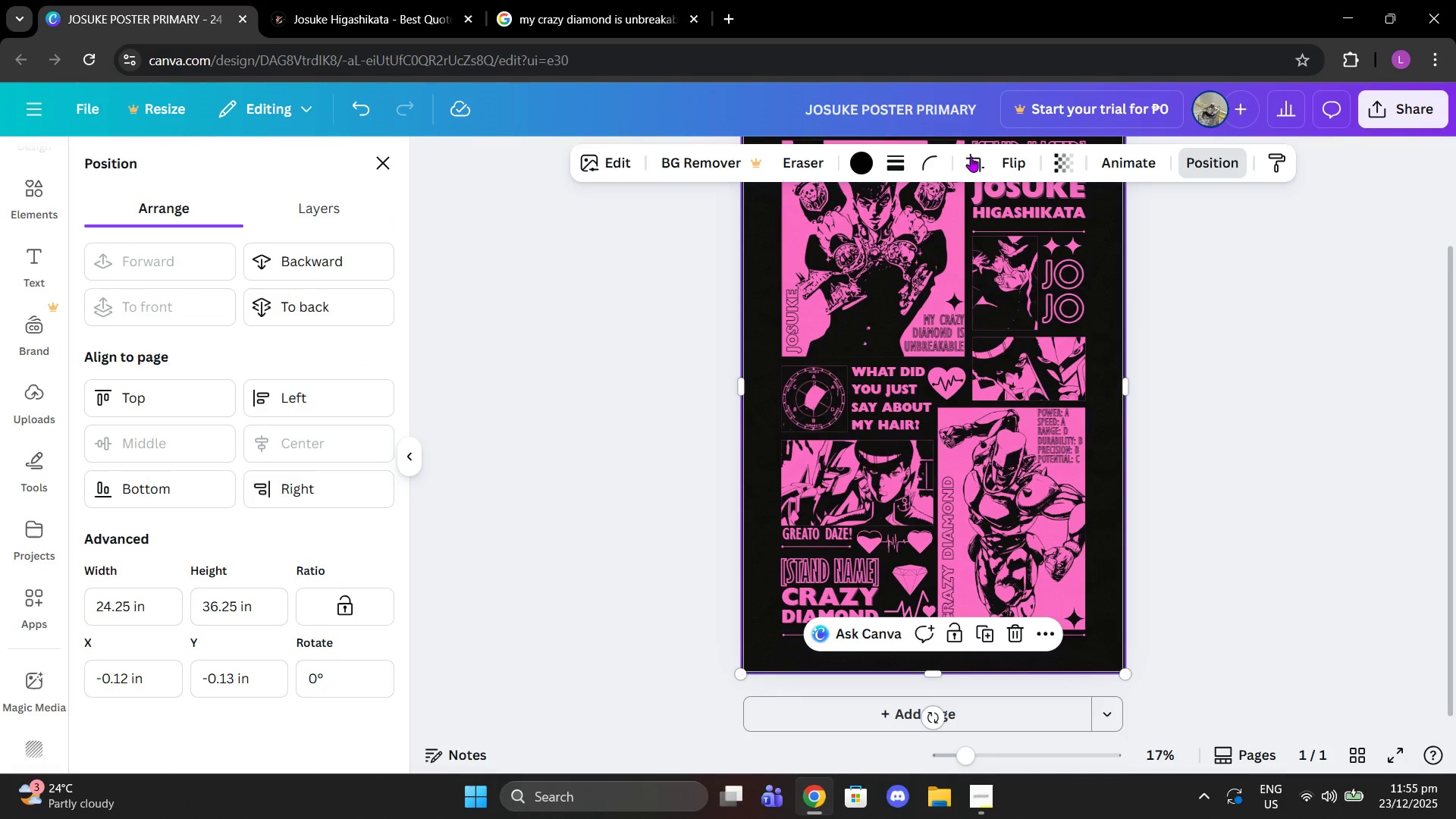 
left_click([1053, 155])
 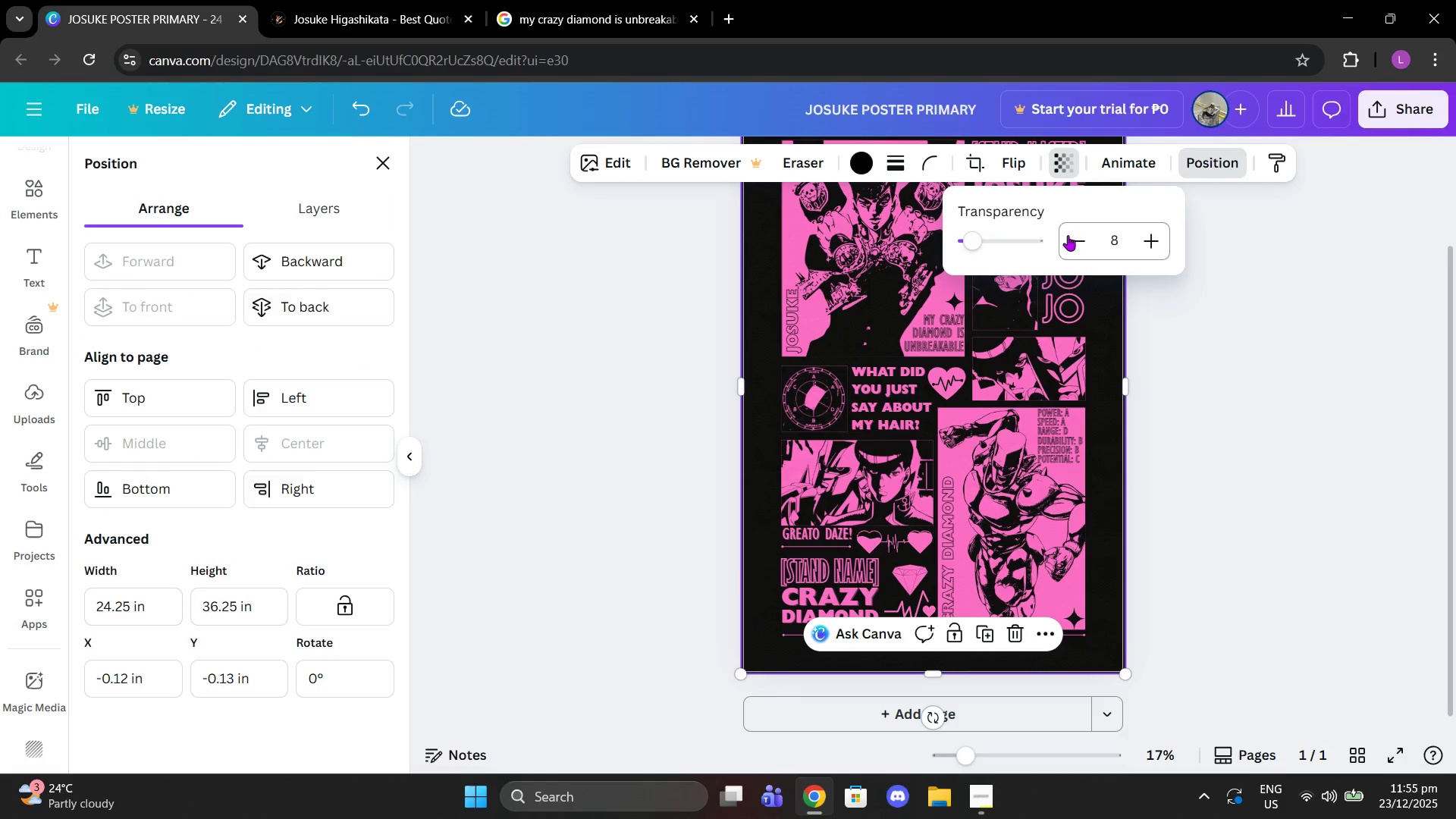 
double_click([1068, 235])
 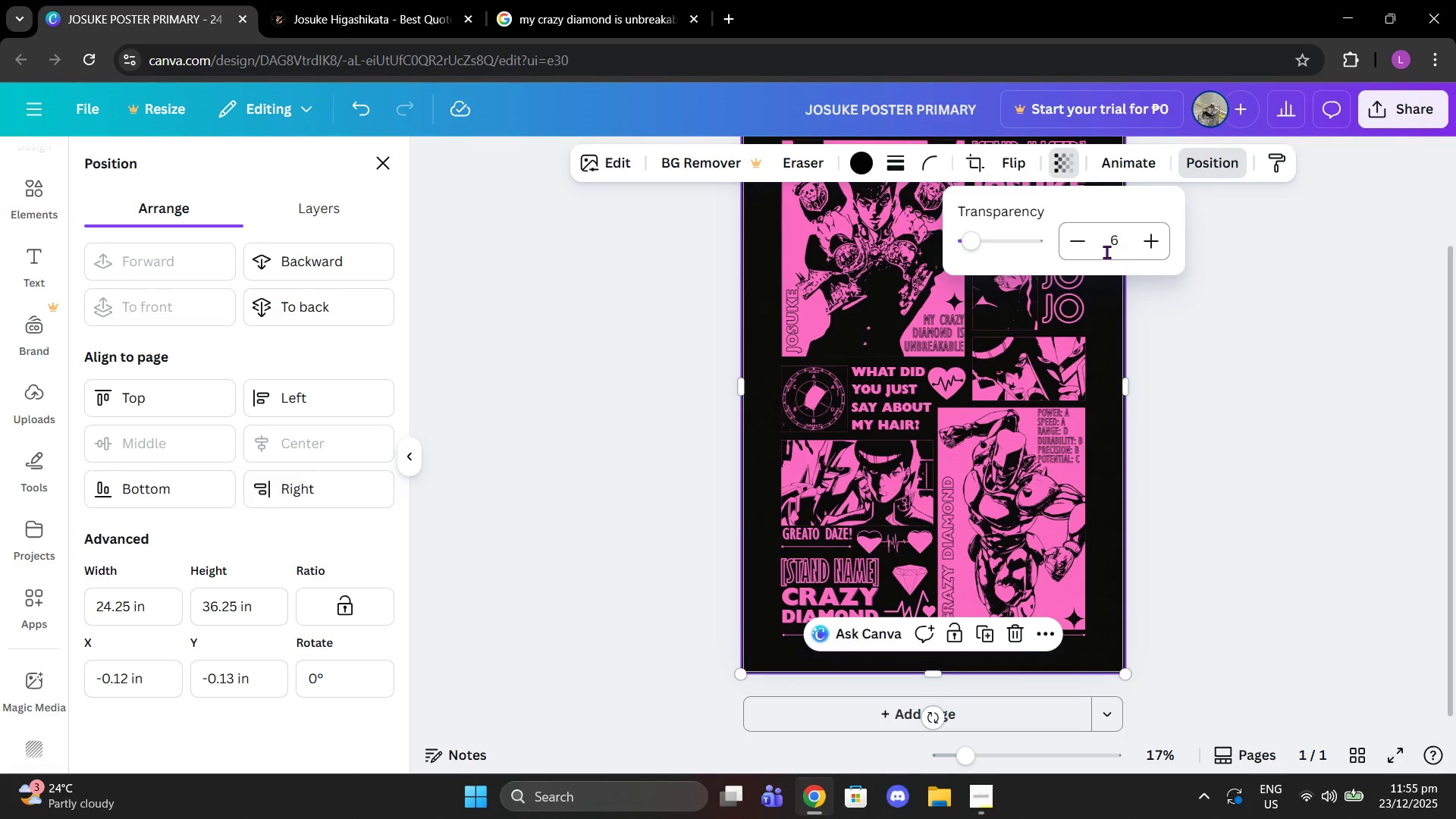 
left_click([1087, 247])
 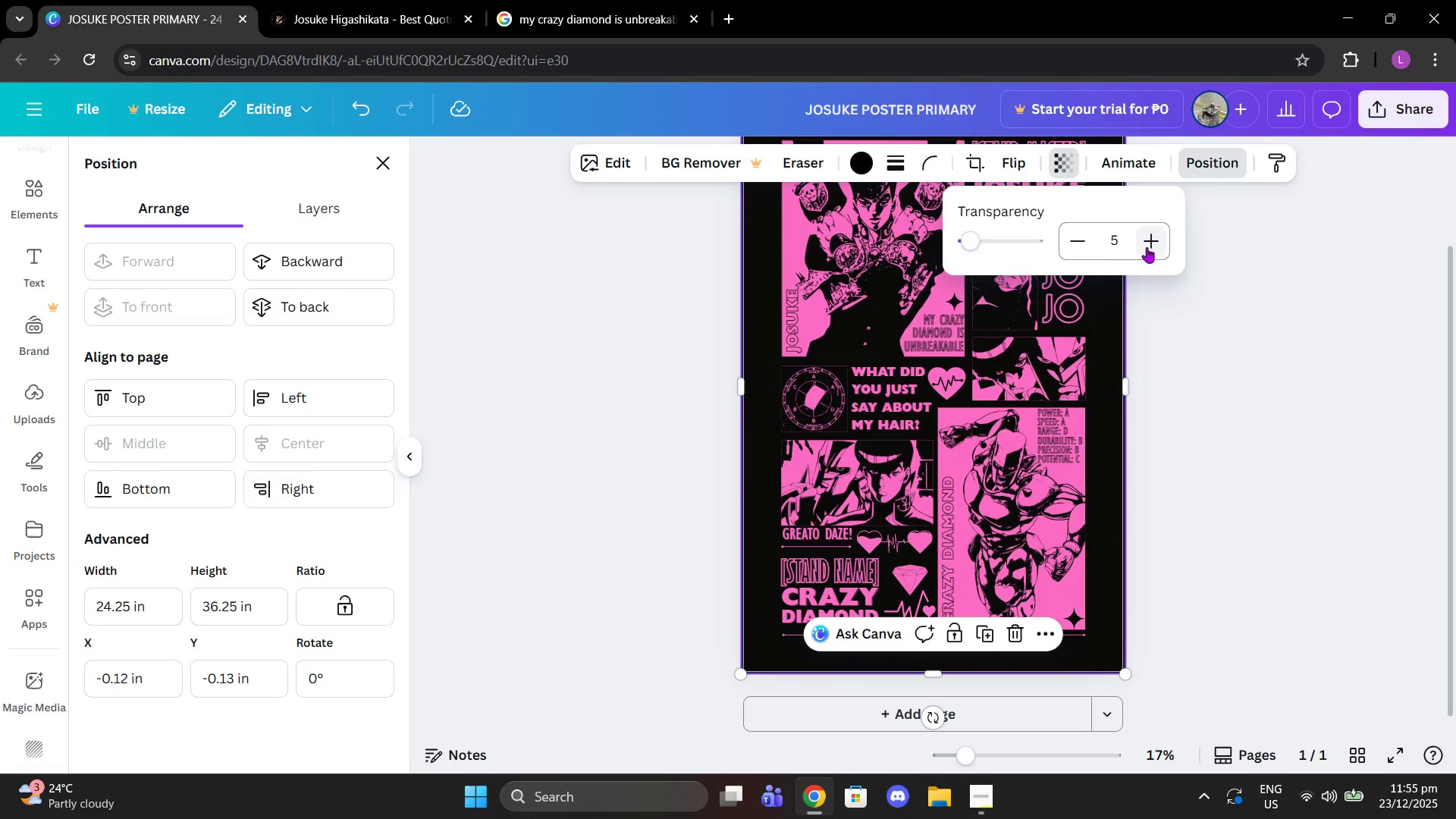 
double_click([1147, 248])
 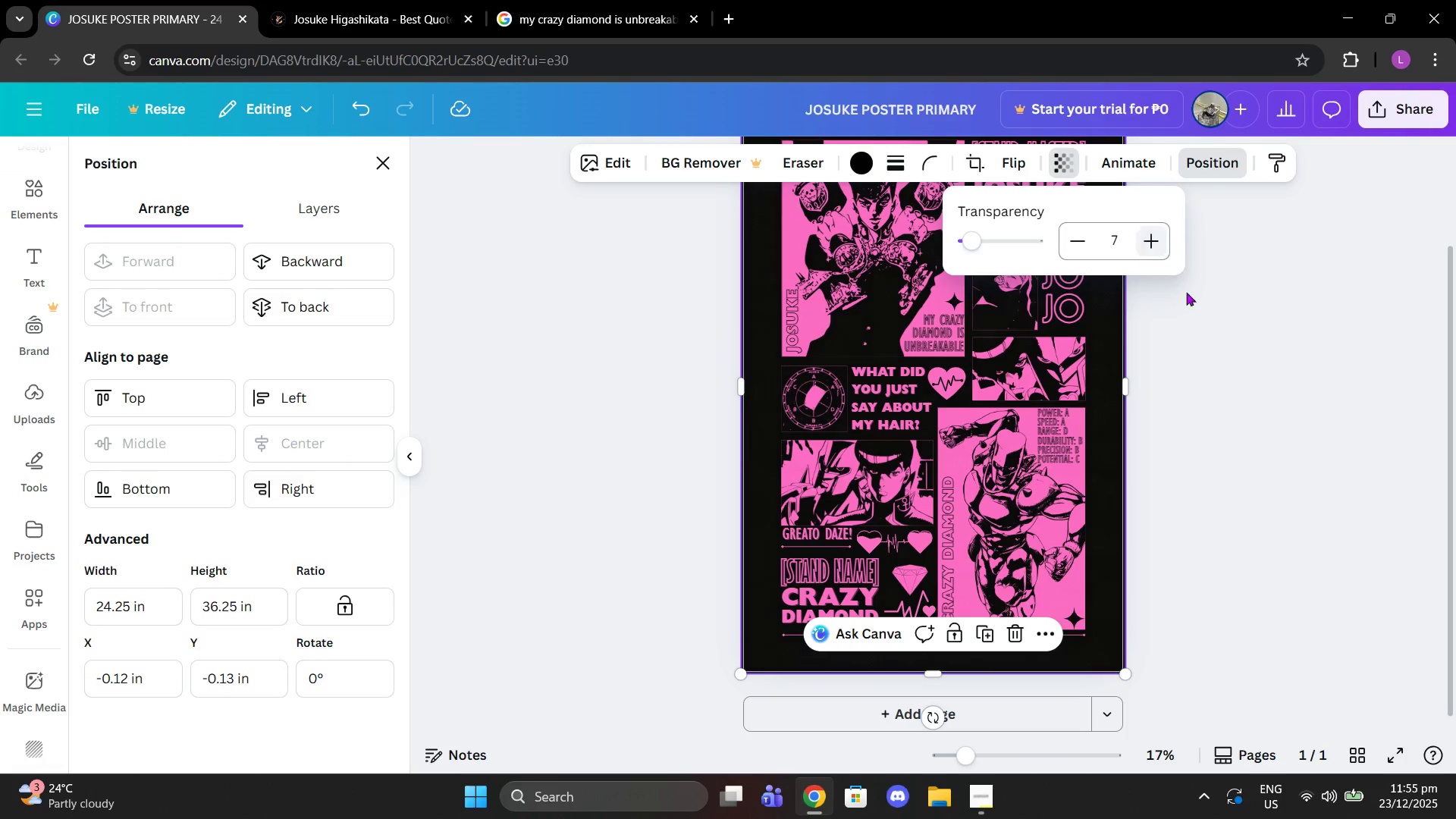 
triple_click([1207, 309])
 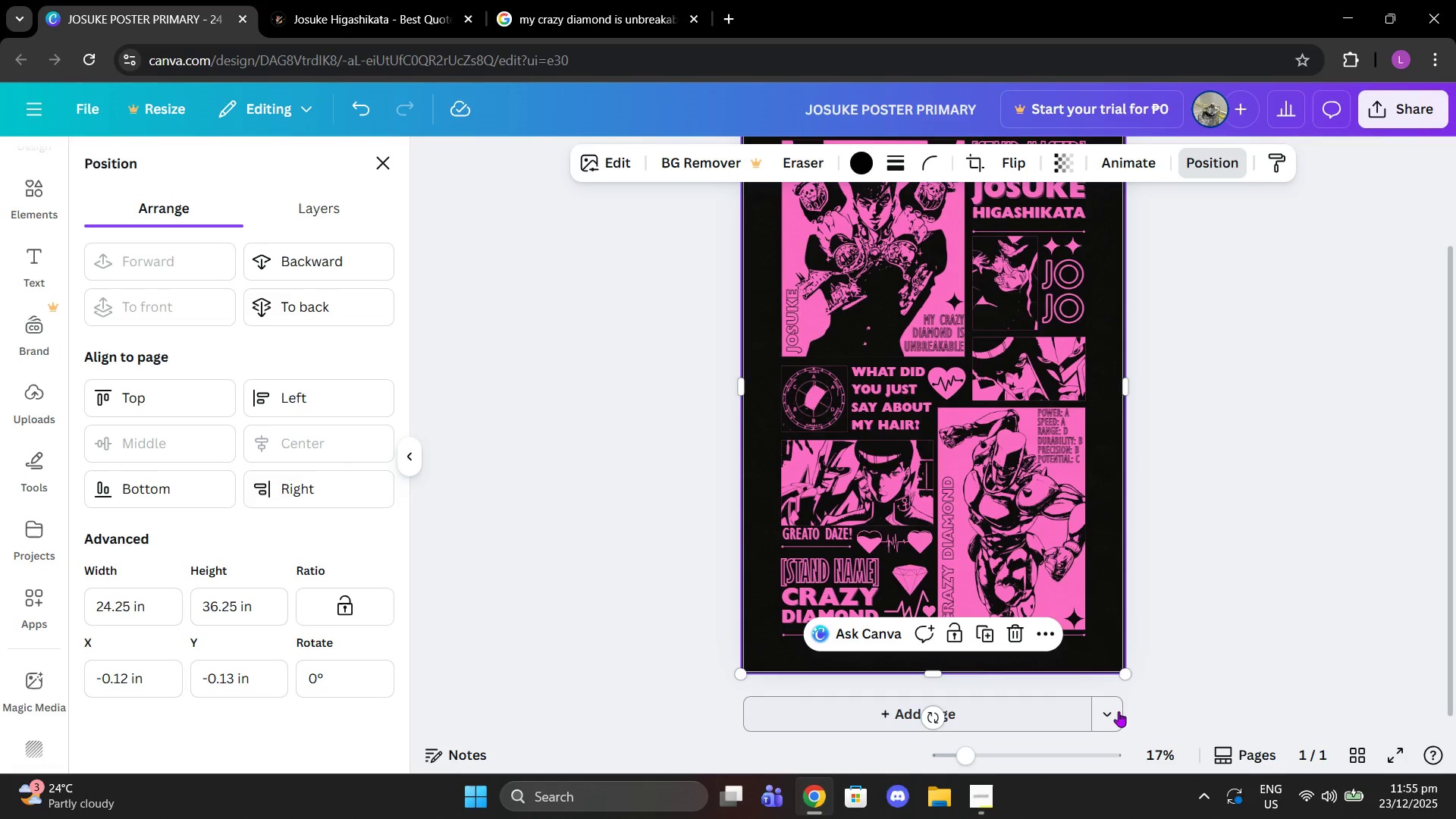 
left_click([1247, 631])